 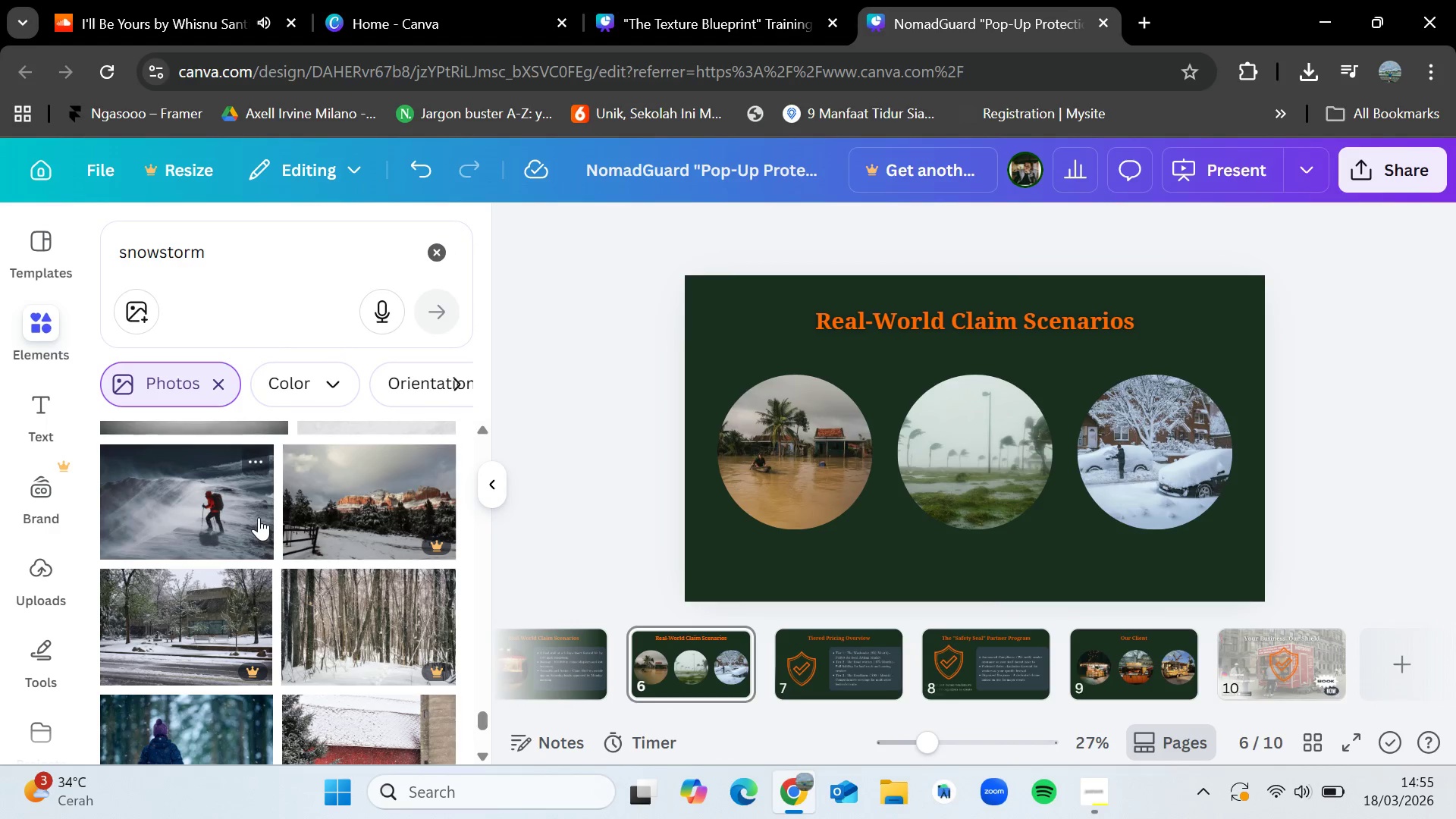 
scroll: coordinate [245, 510], scroll_direction: down, amount: 6.0
 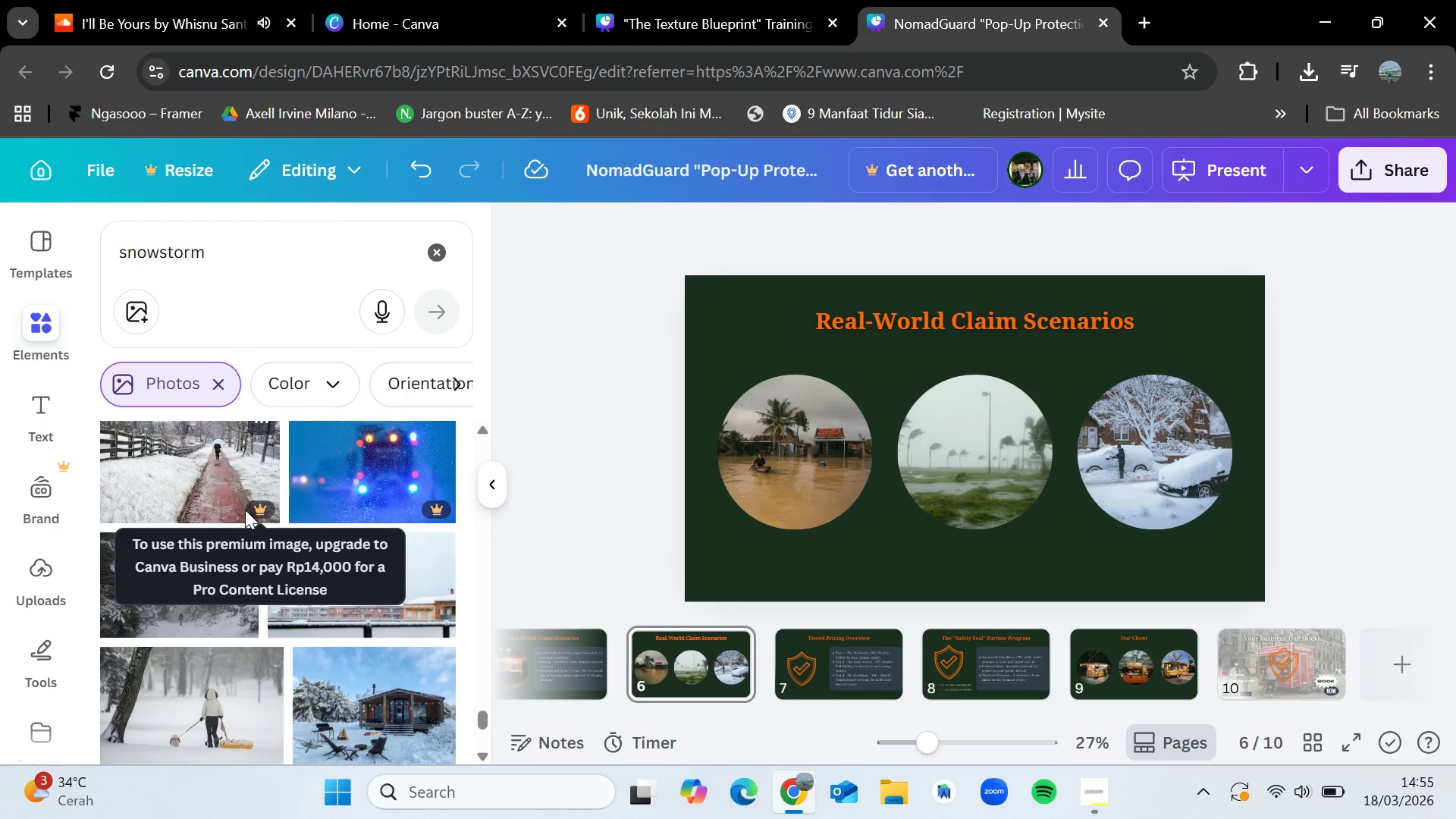 
wait(6.65)
 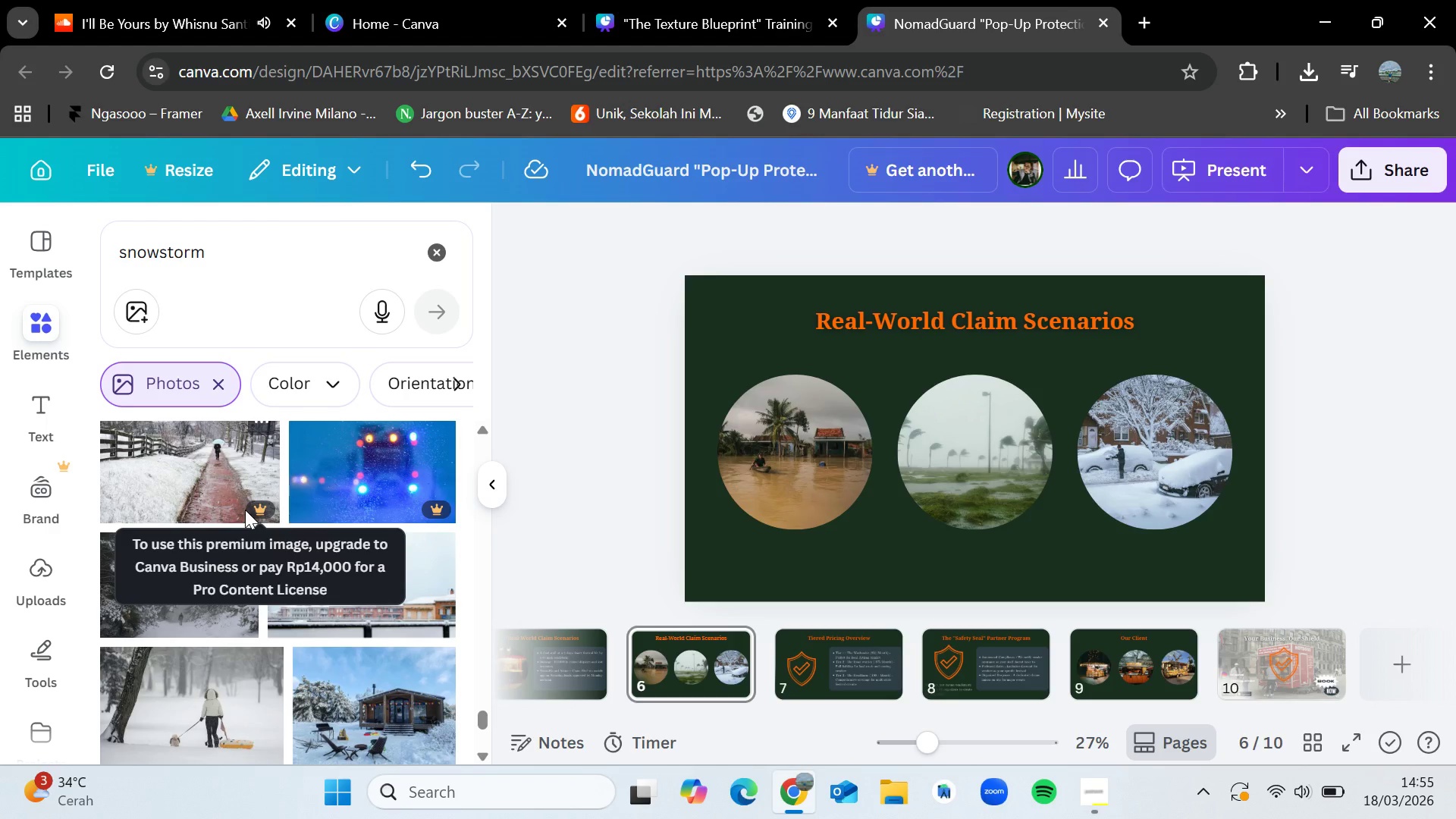 
scroll: coordinate [245, 510], scroll_direction: down, amount: 1.0
 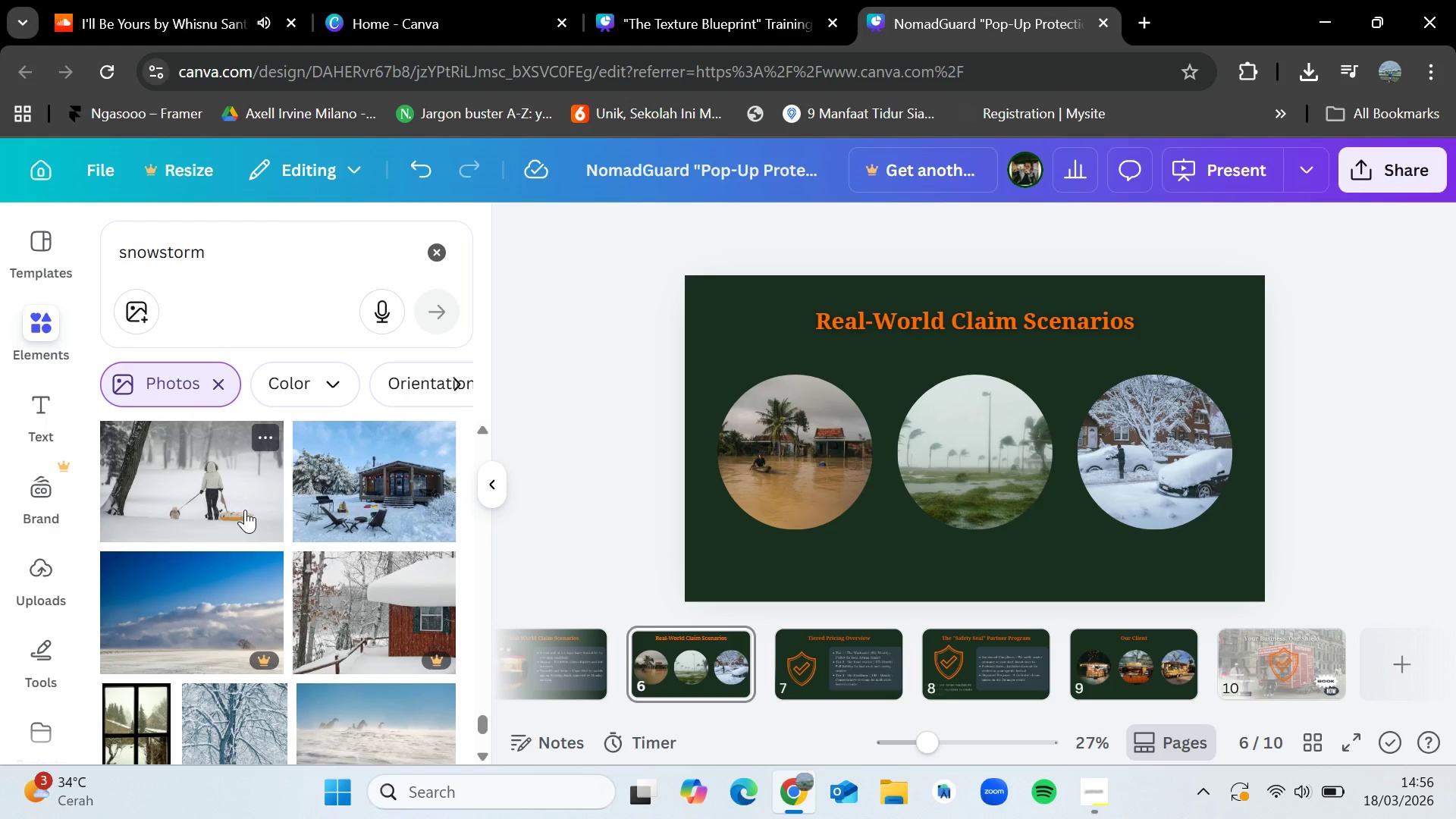 
wait(25.48)
 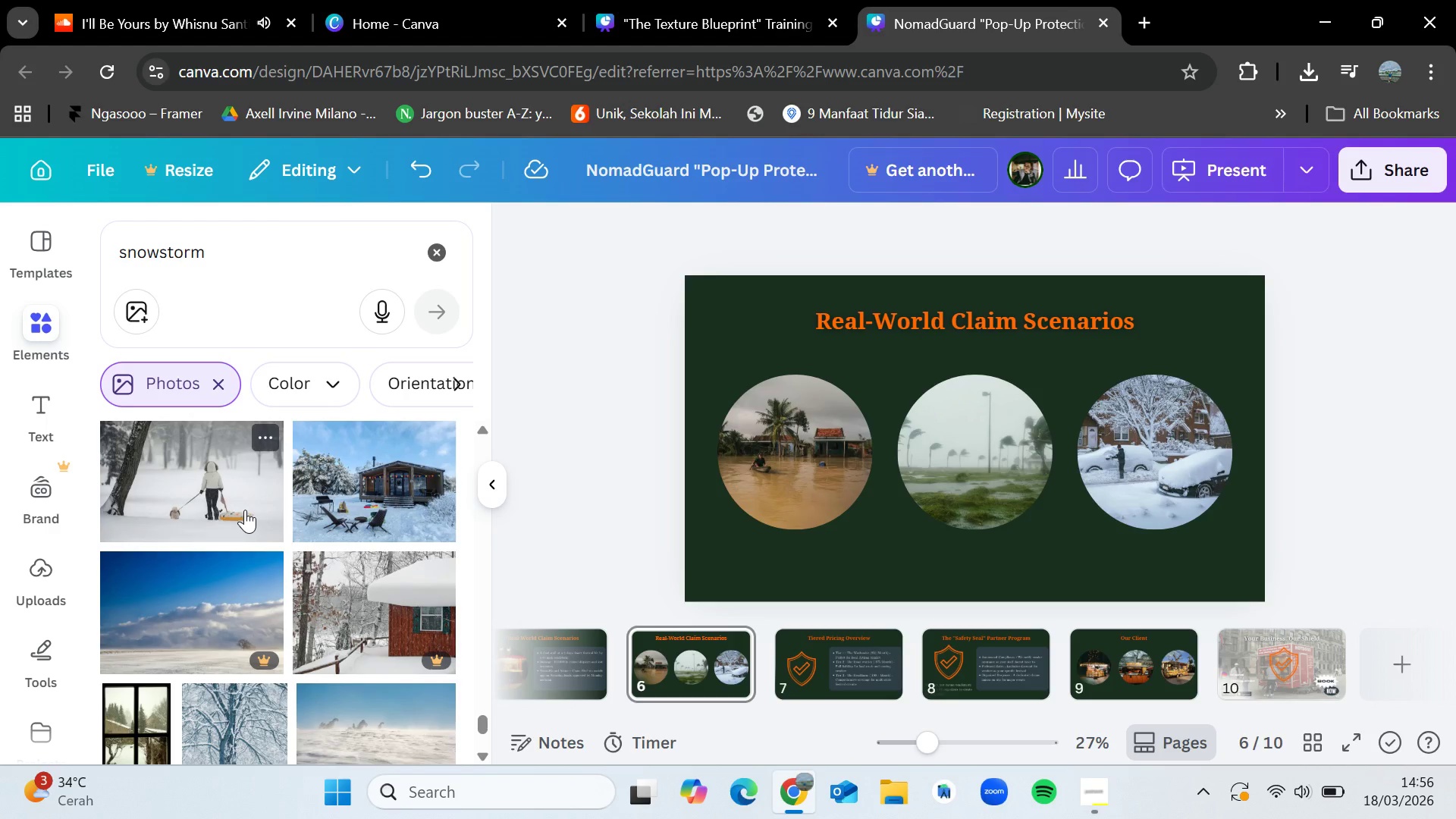 
scroll: coordinate [190, 531], scroll_direction: down, amount: 5.0
 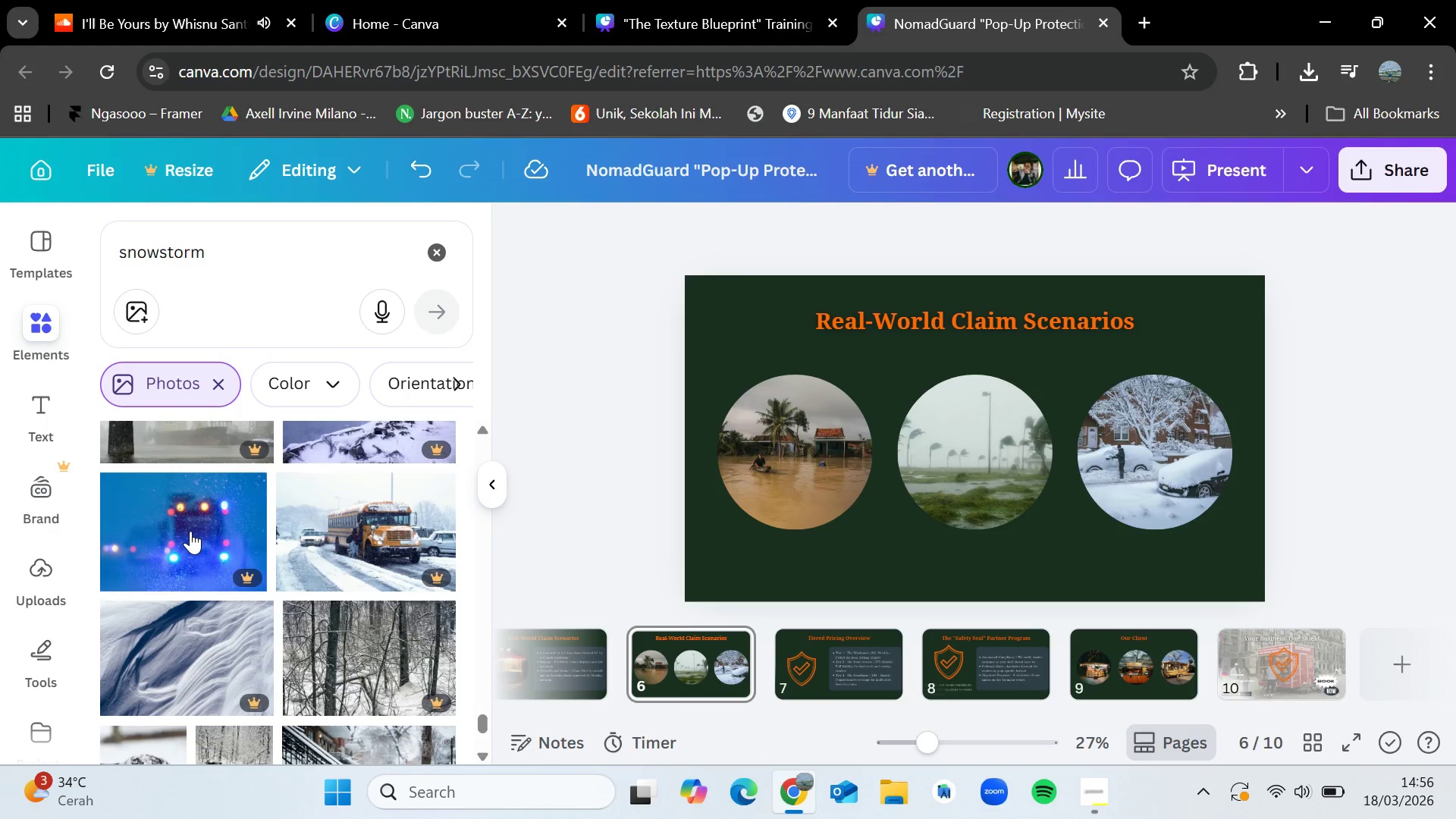 
scroll: coordinate [190, 531], scroll_direction: up, amount: 2.0
 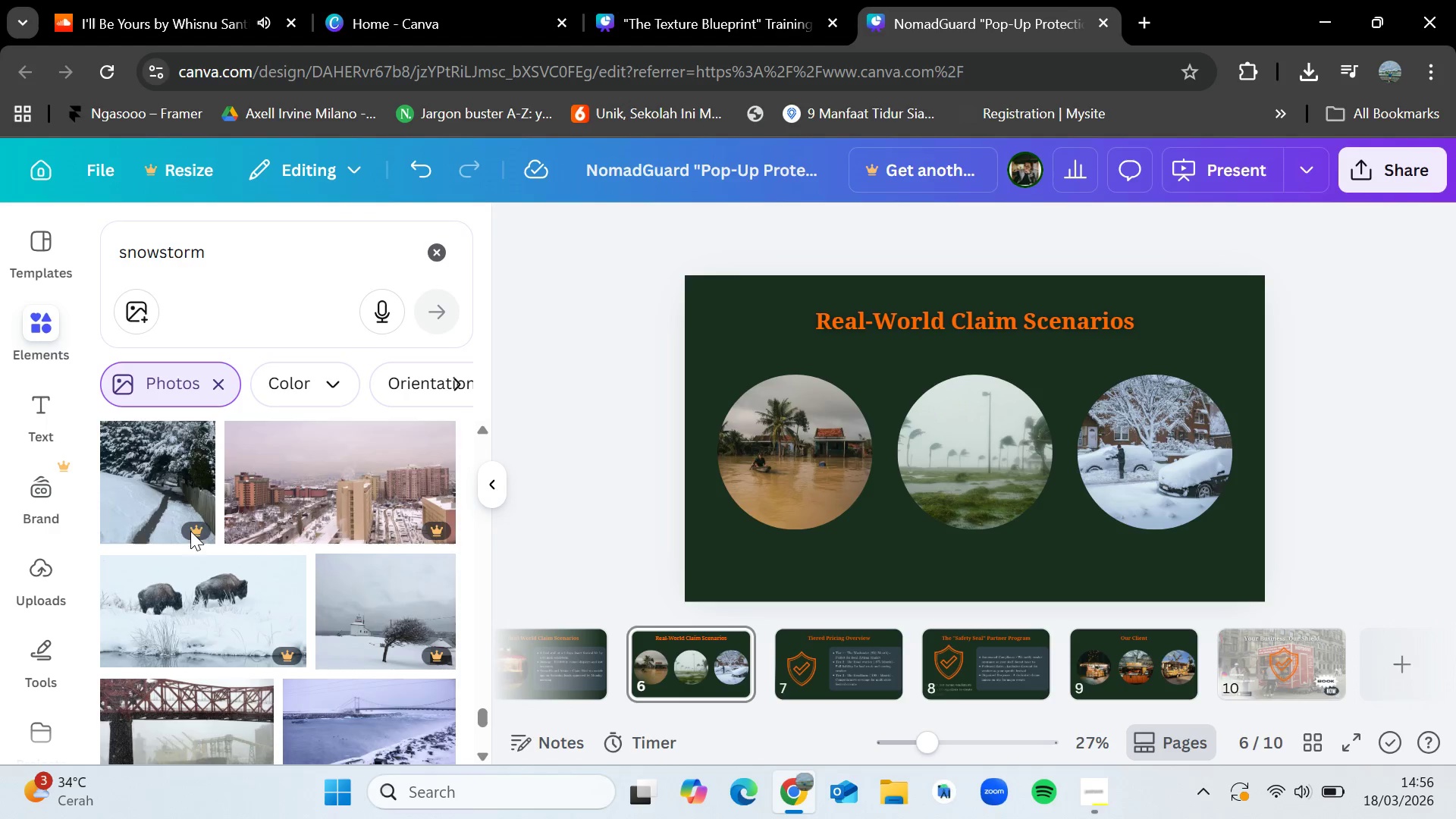 
scroll: coordinate [190, 531], scroll_direction: down, amount: 7.0
 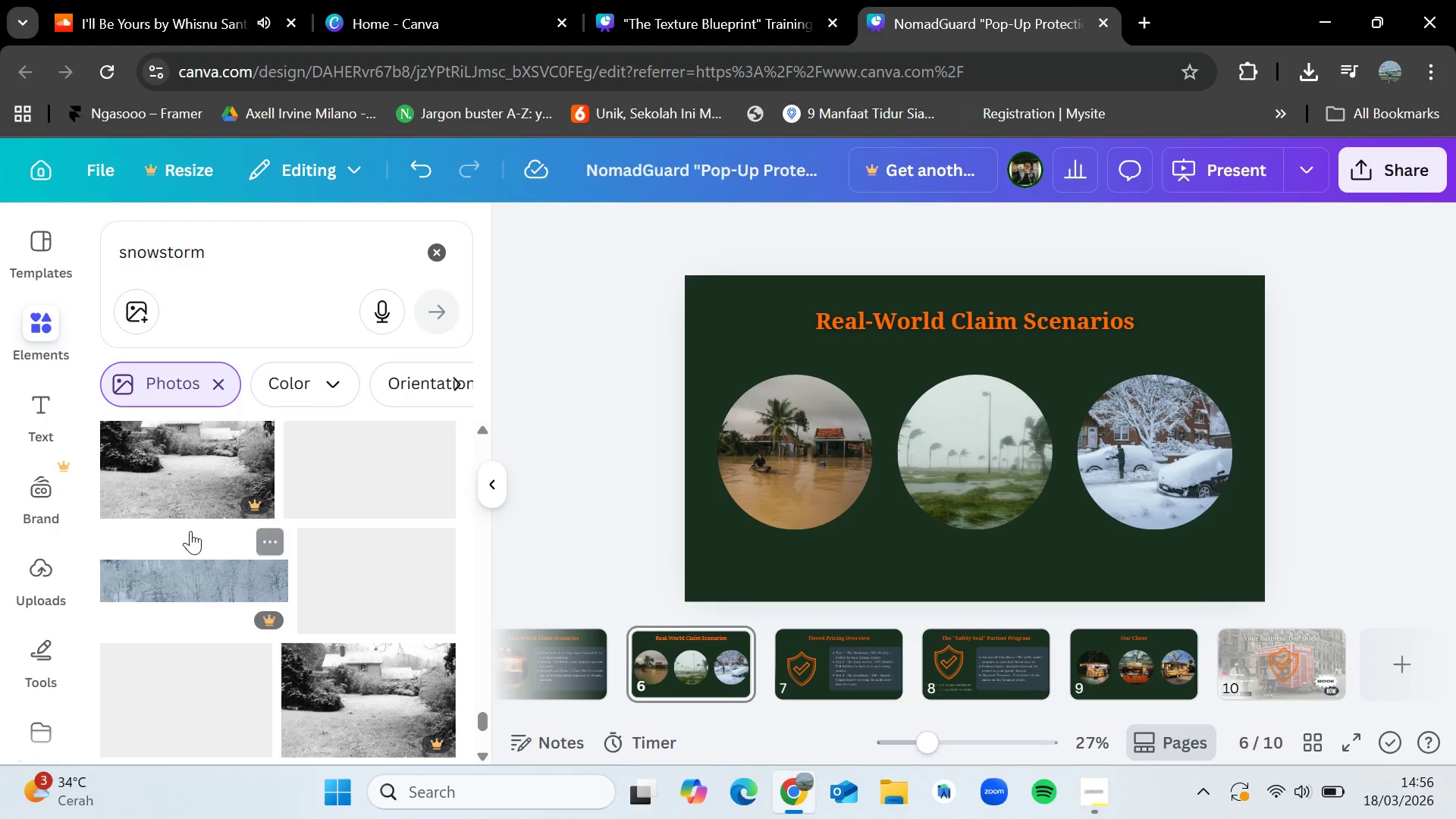 
scroll: coordinate [190, 531], scroll_direction: up, amount: 1.0
 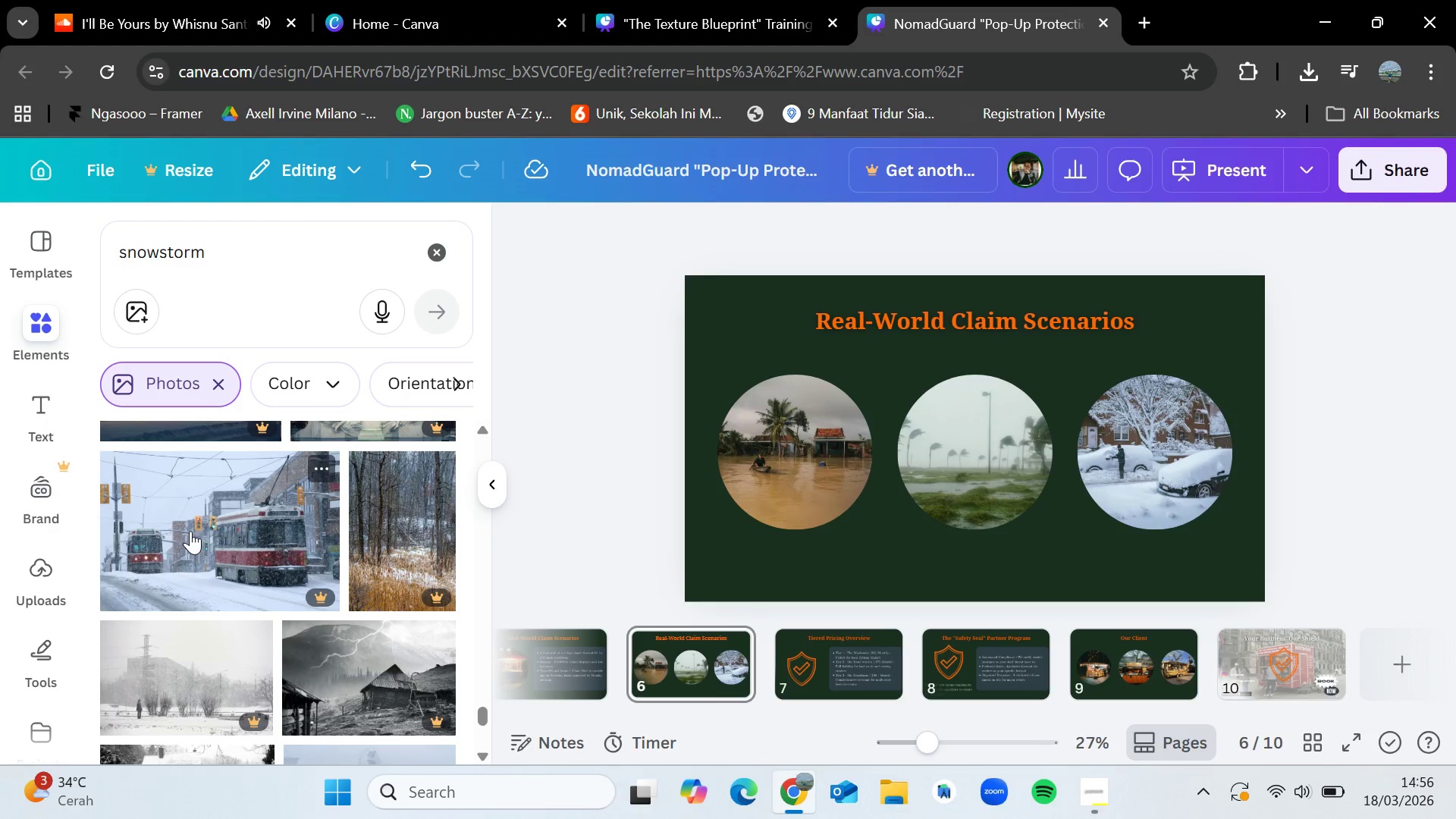 
scroll: coordinate [190, 531], scroll_direction: down, amount: 7.0
 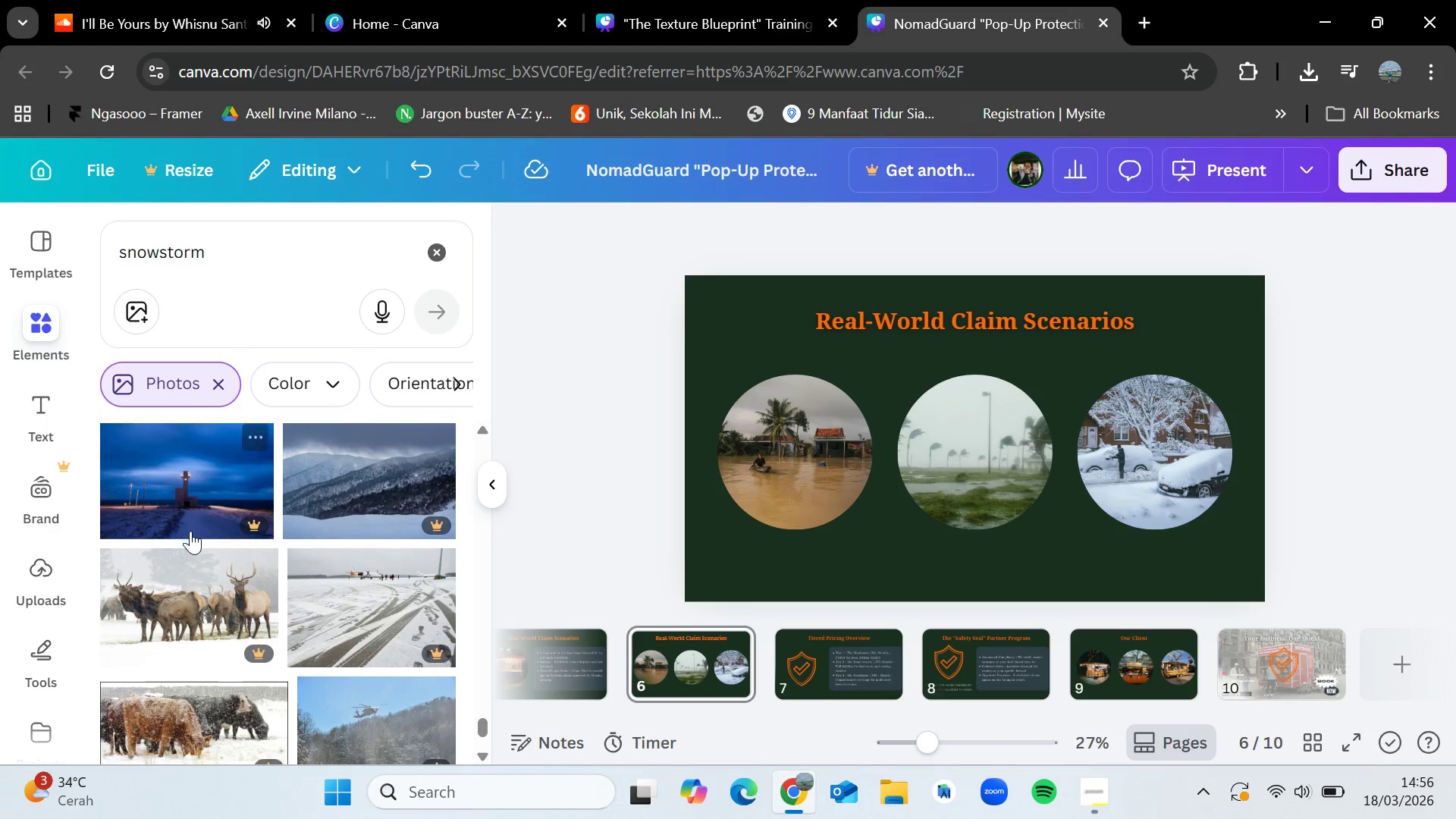 
scroll: coordinate [190, 531], scroll_direction: up, amount: 6.0
 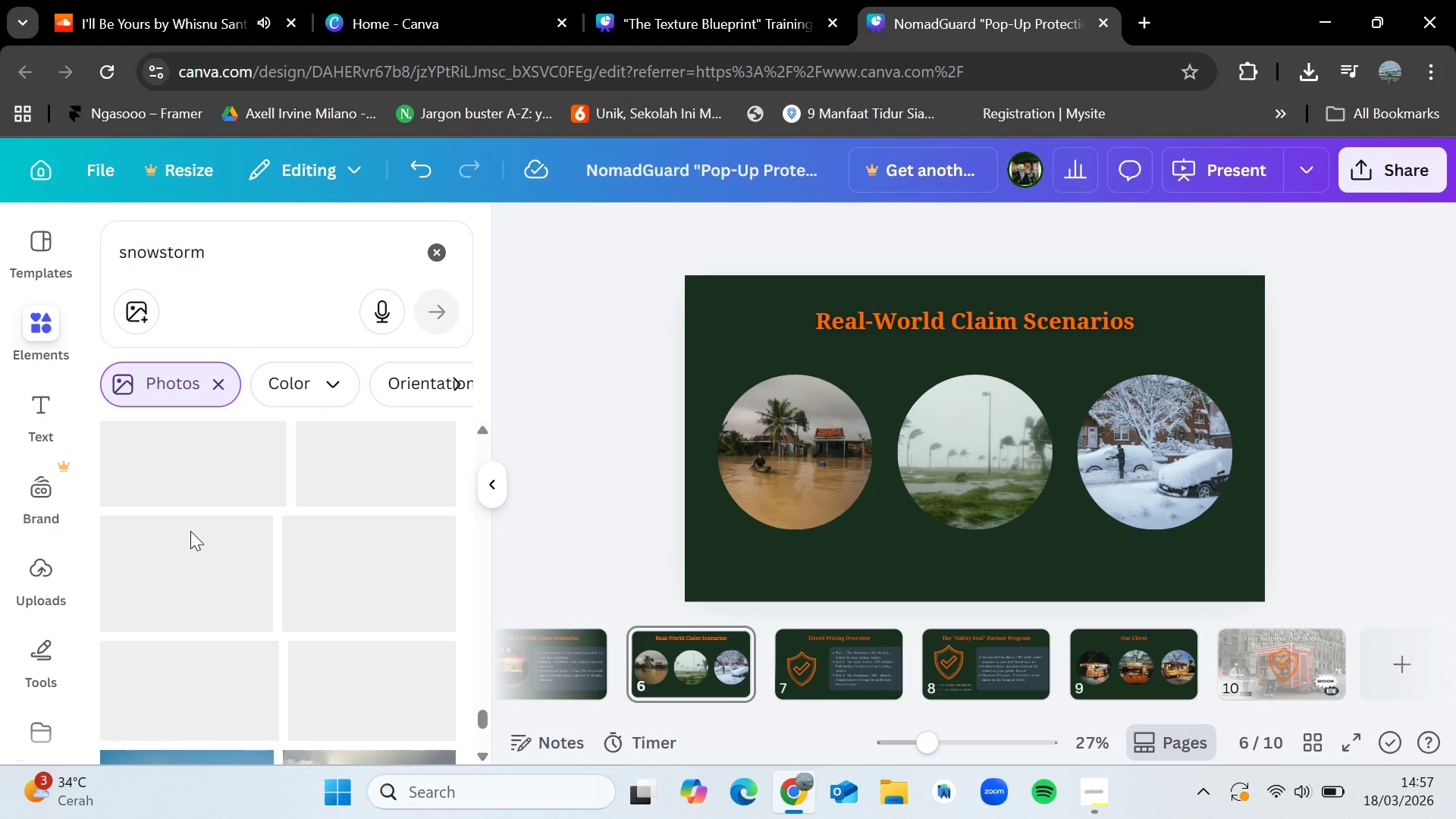 
scroll: coordinate [190, 531], scroll_direction: down, amount: 12.0
 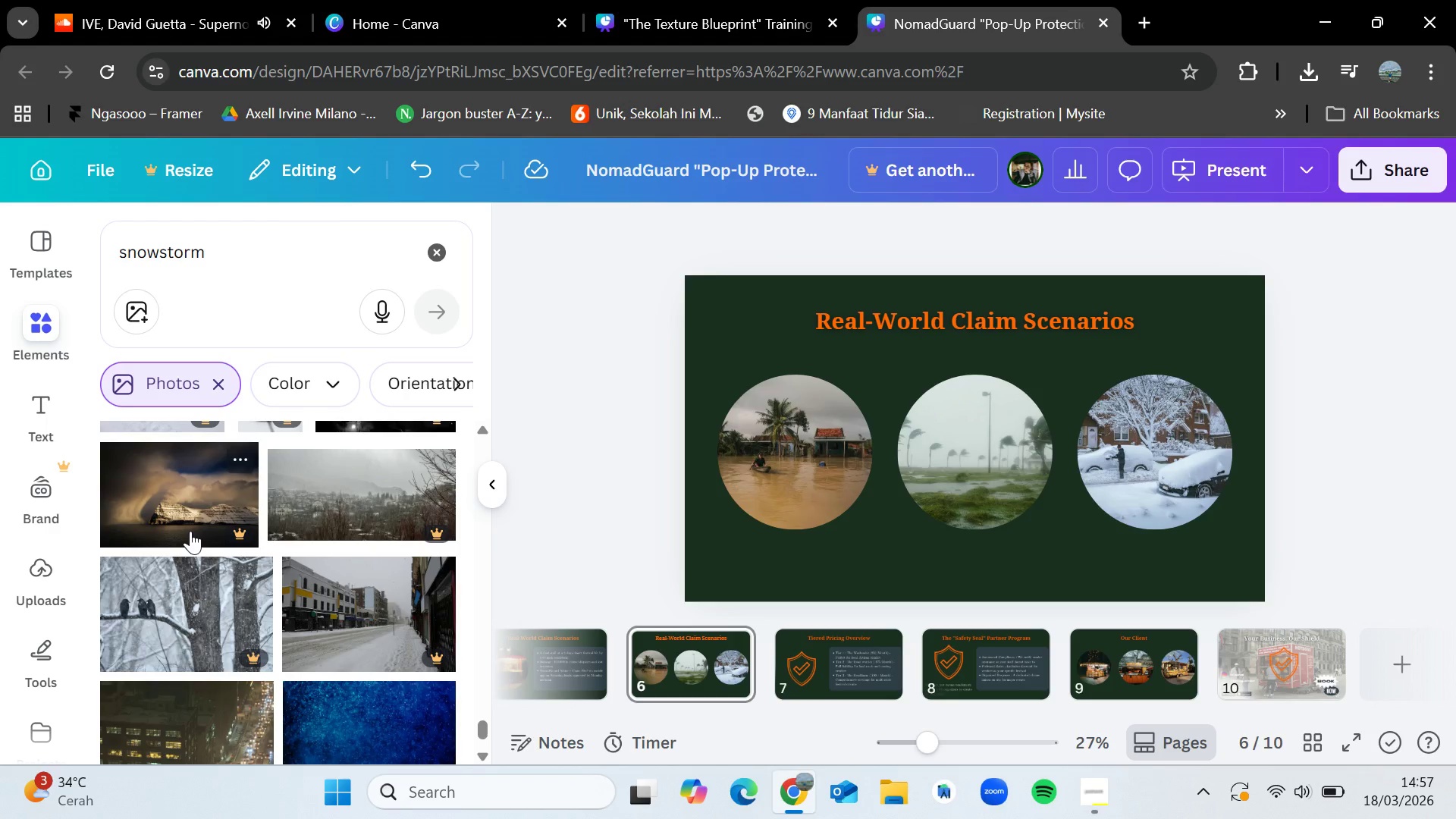 
scroll: coordinate [190, 531], scroll_direction: down, amount: 4.0
 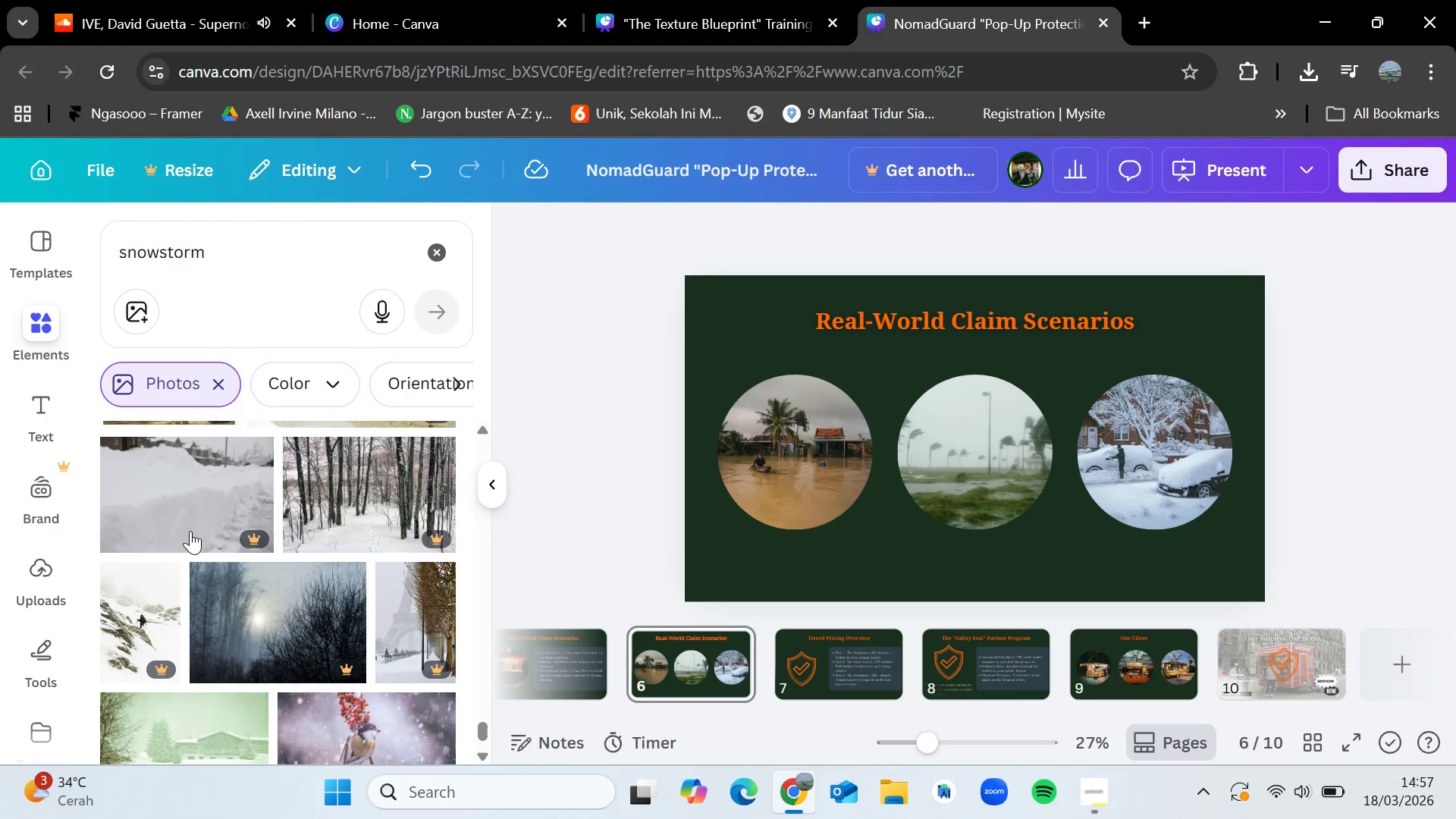 
scroll: coordinate [190, 531], scroll_direction: up, amount: 4.0
 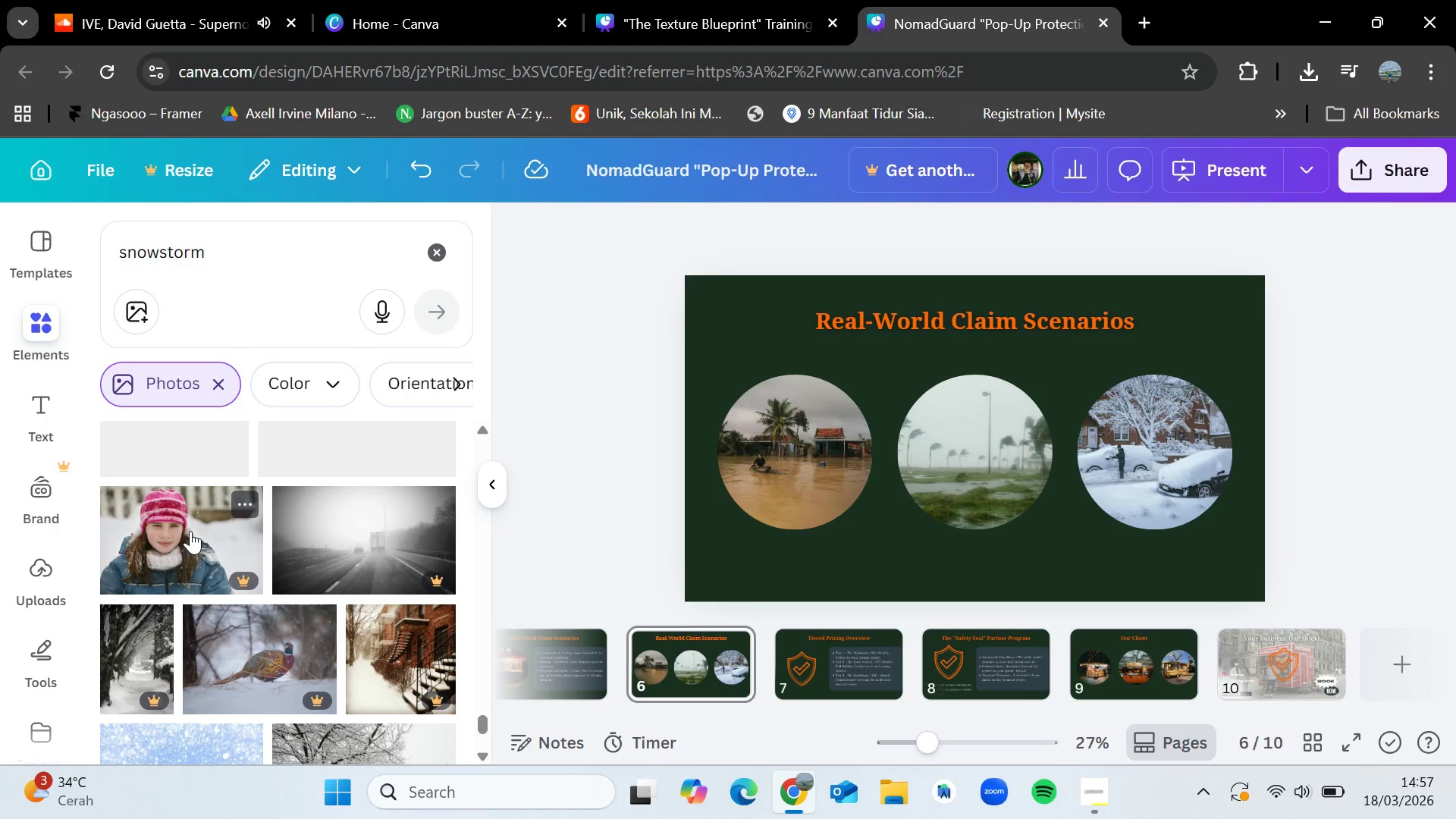 
scroll: coordinate [190, 531], scroll_direction: down, amount: 9.0
 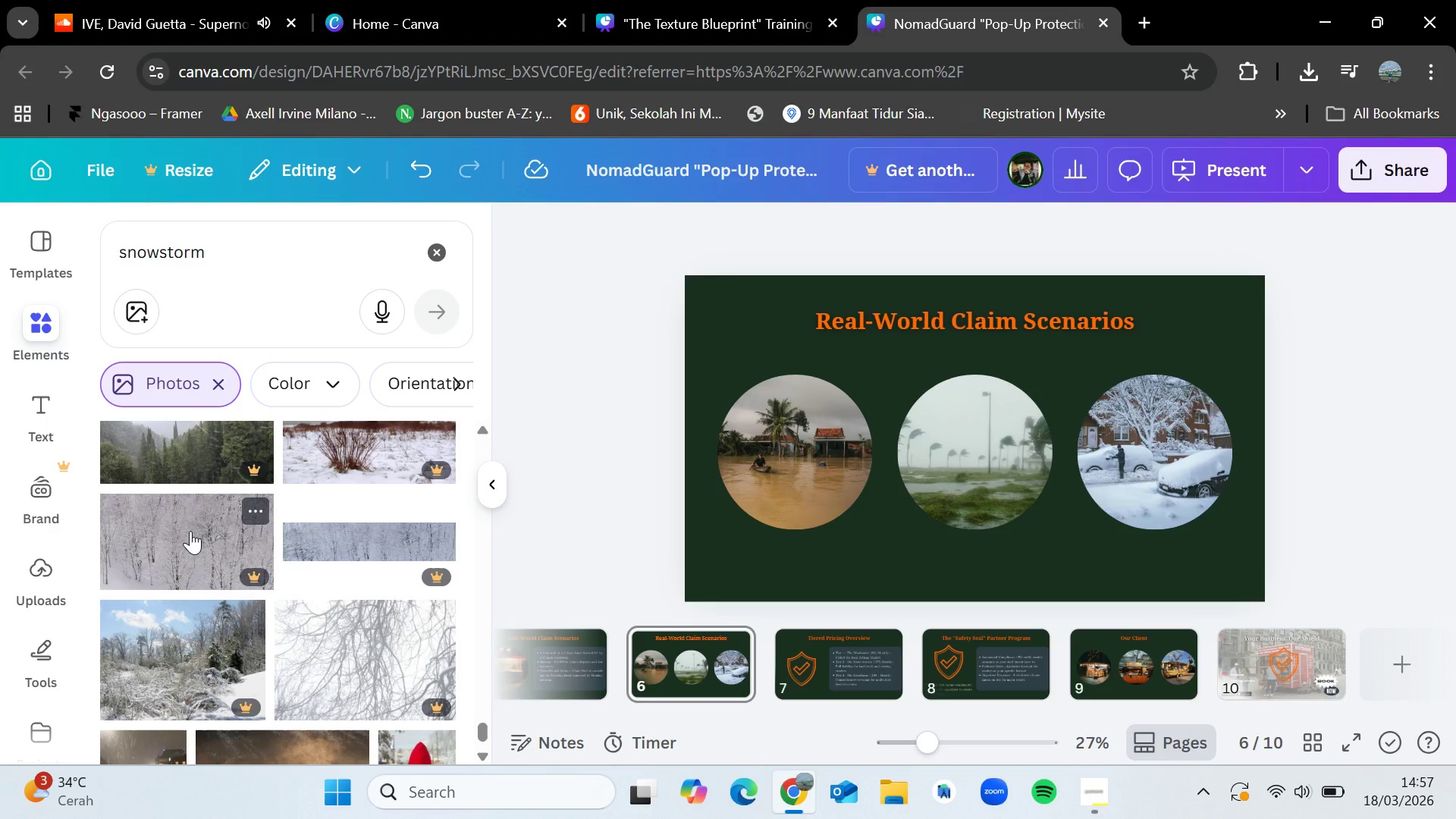 
wait(9.47)
 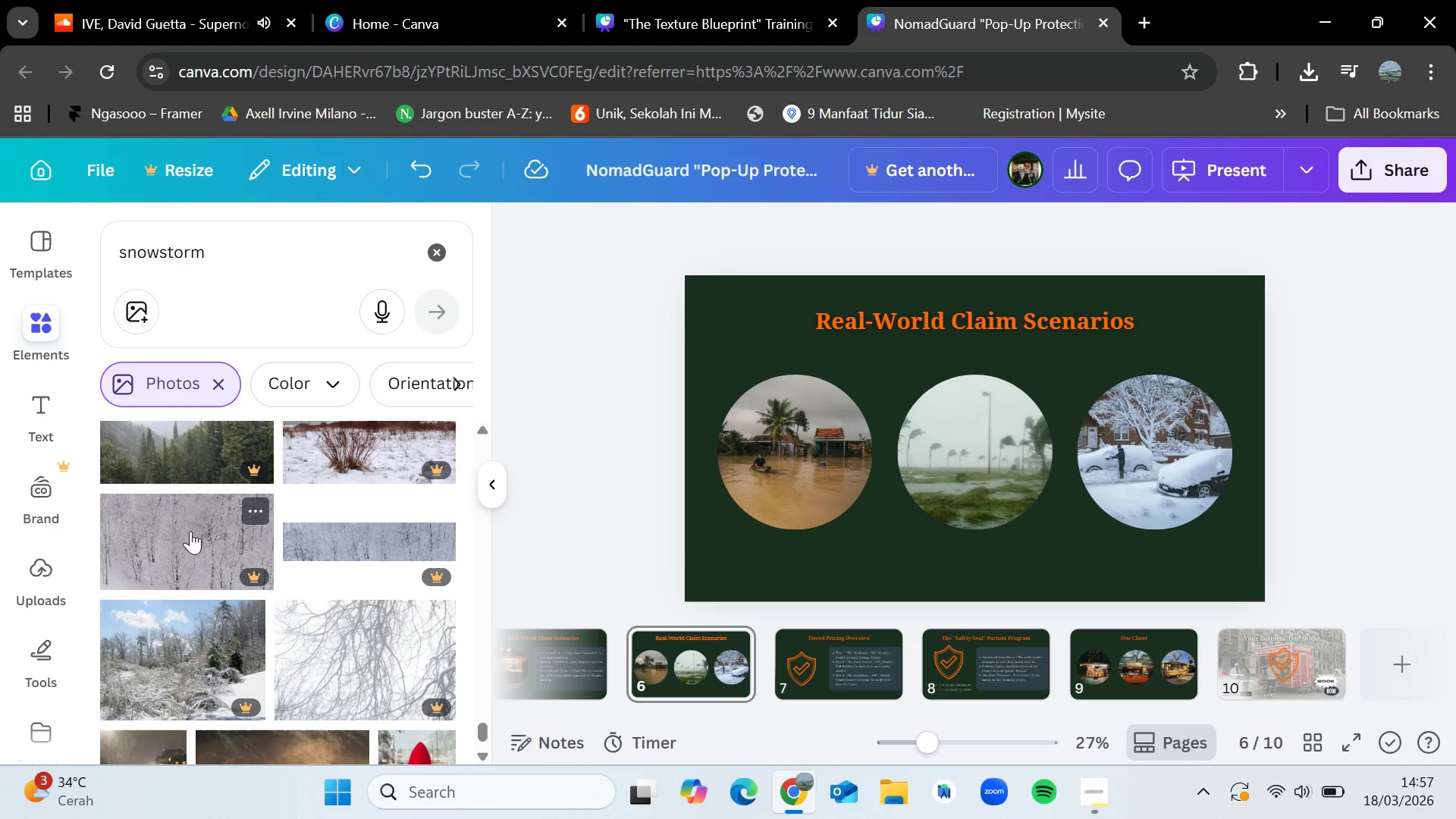 
scroll: coordinate [190, 531], scroll_direction: down, amount: 5.0
 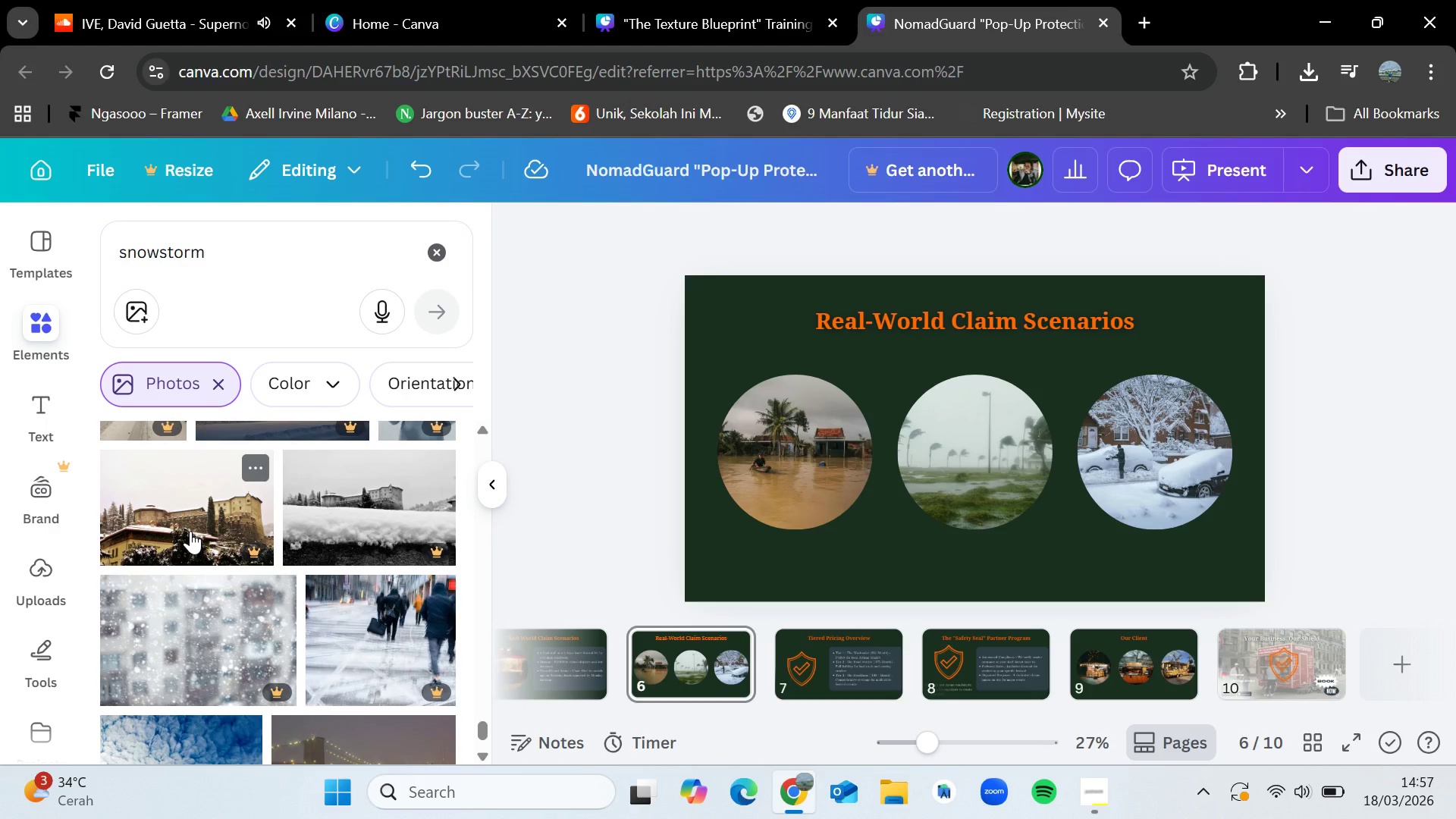 
scroll: coordinate [190, 531], scroll_direction: down, amount: 1.0
 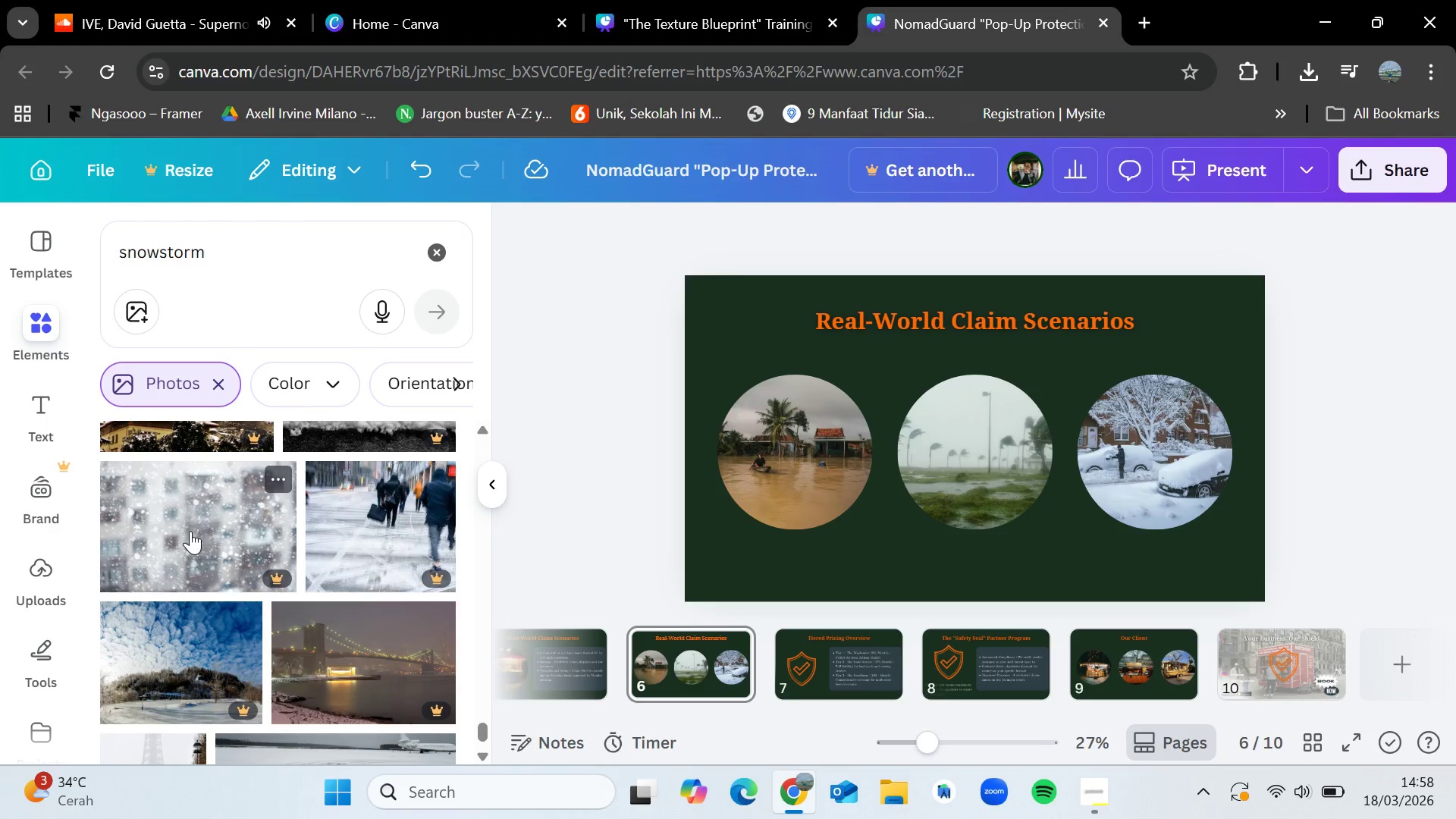 
wait(6.49)
 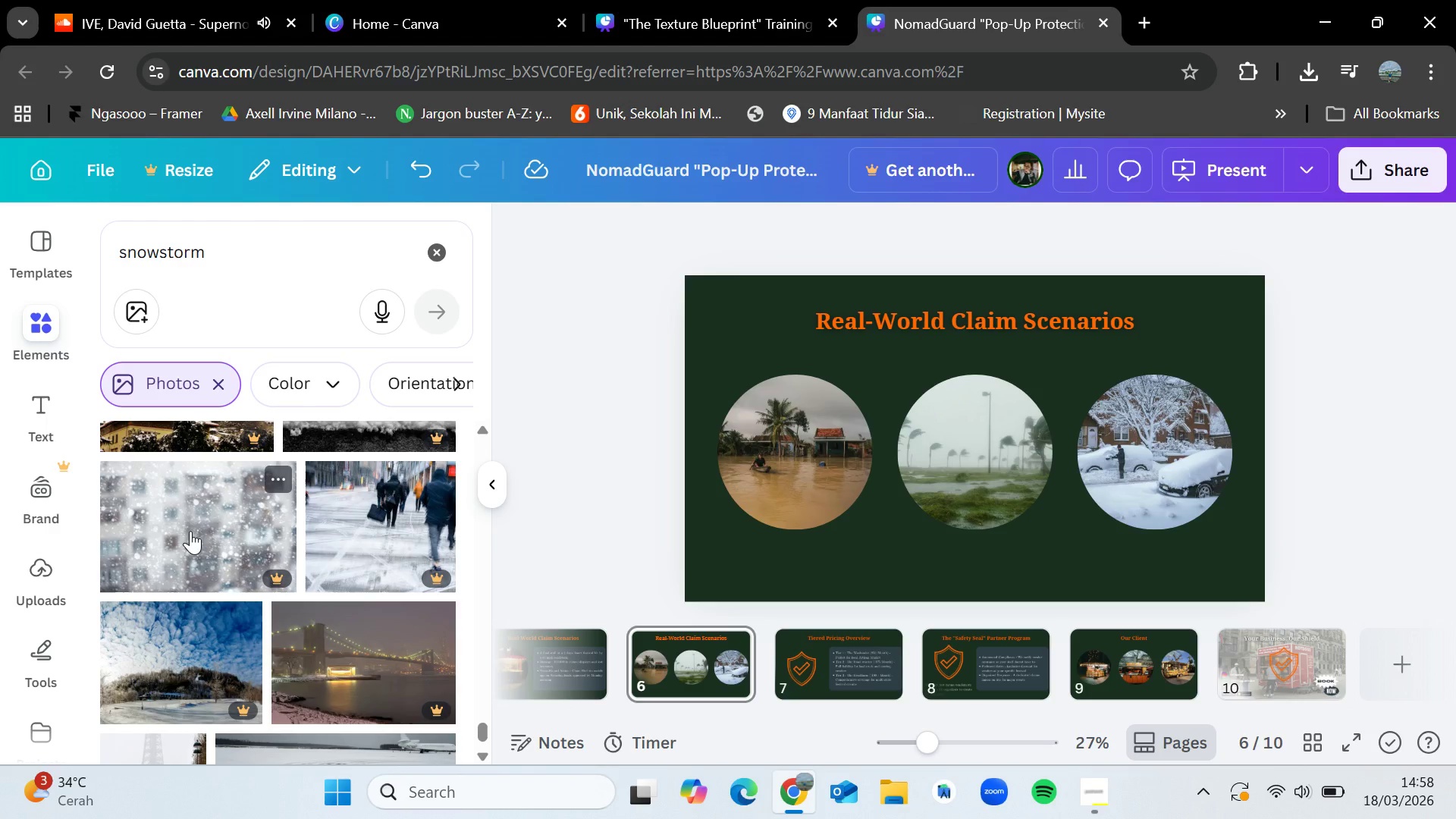 
scroll: coordinate [190, 531], scroll_direction: down, amount: 9.0
 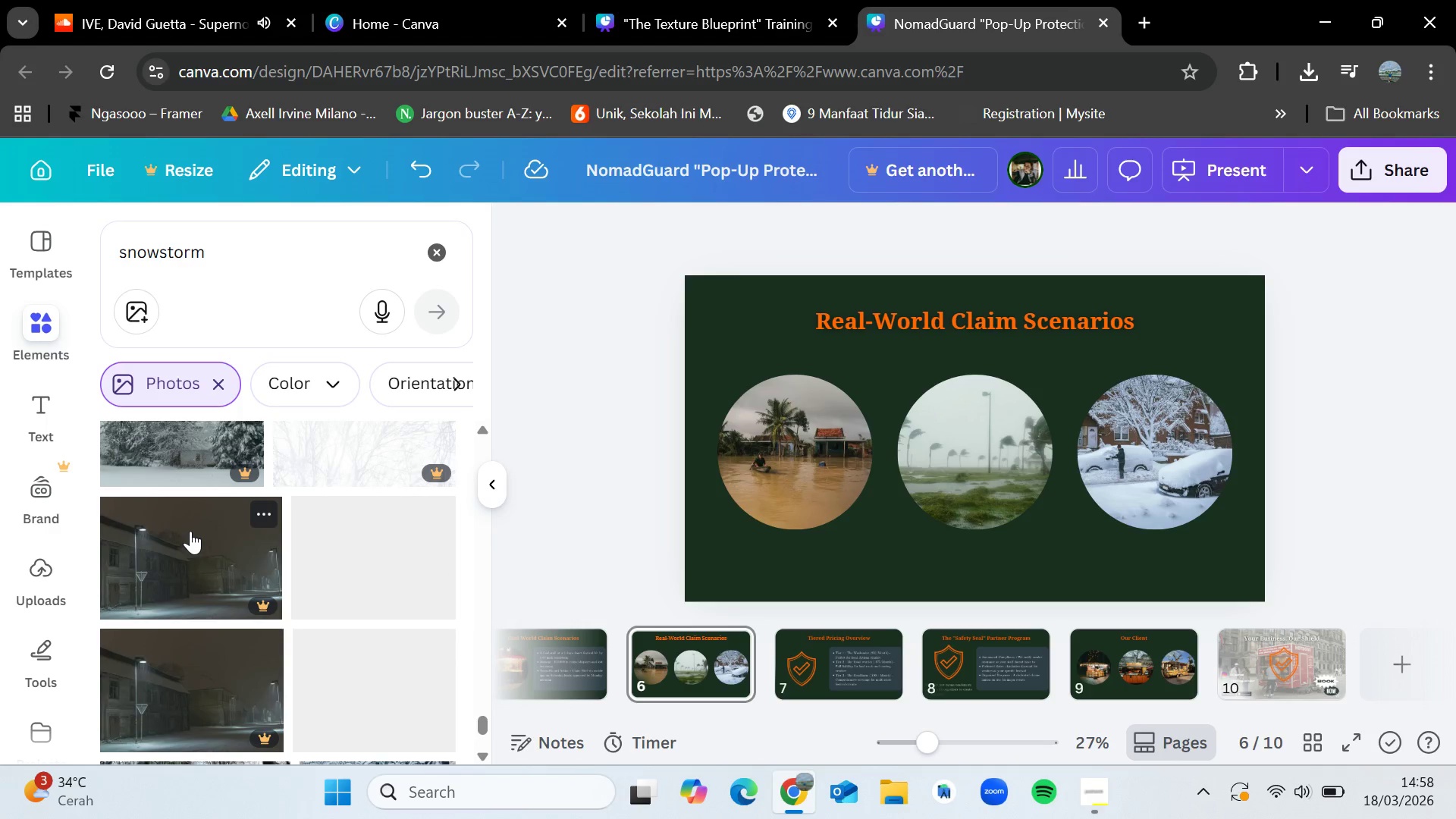 
scroll: coordinate [190, 531], scroll_direction: up, amount: 1.0
 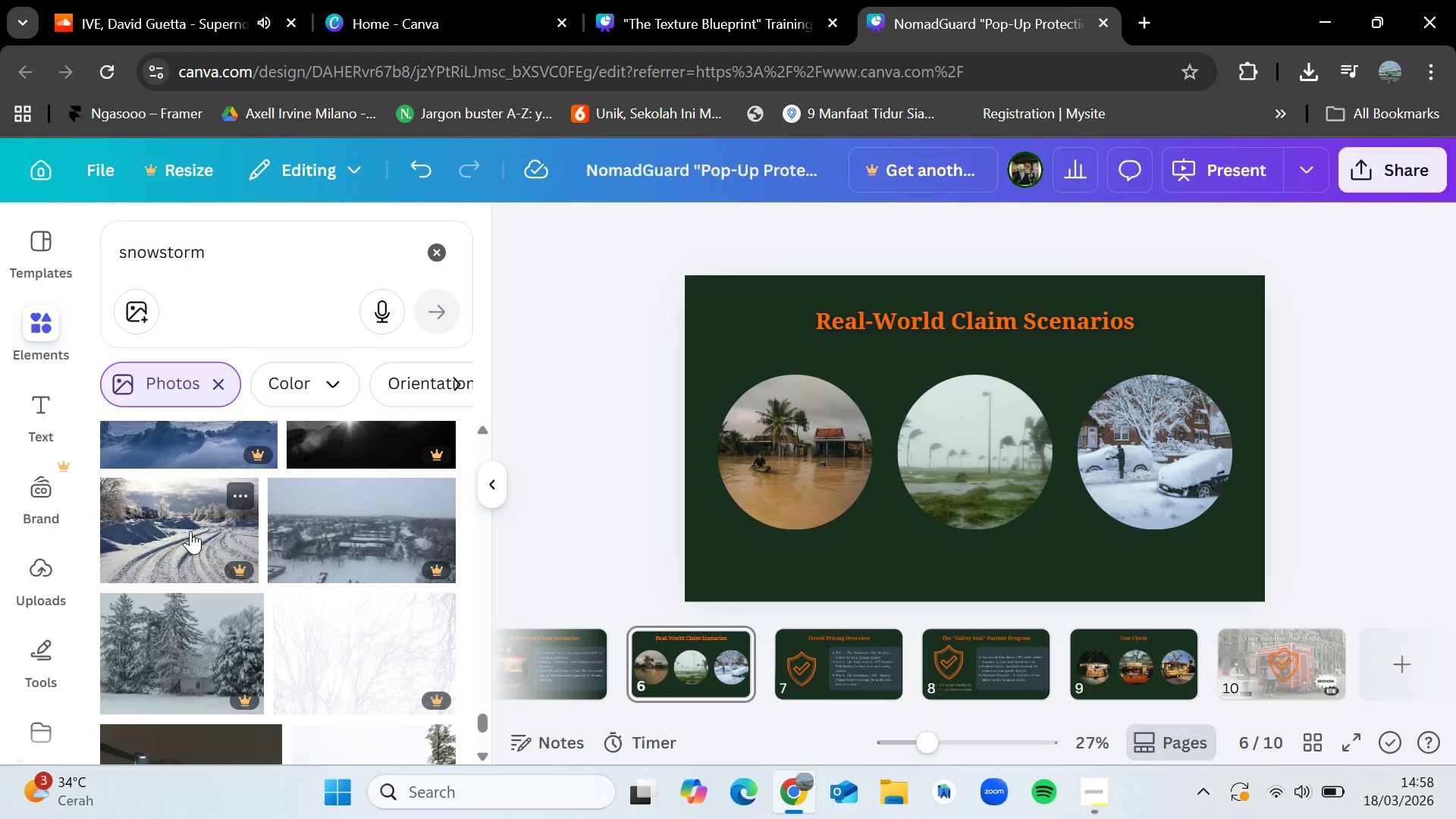 
scroll: coordinate [190, 531], scroll_direction: down, amount: 5.0
 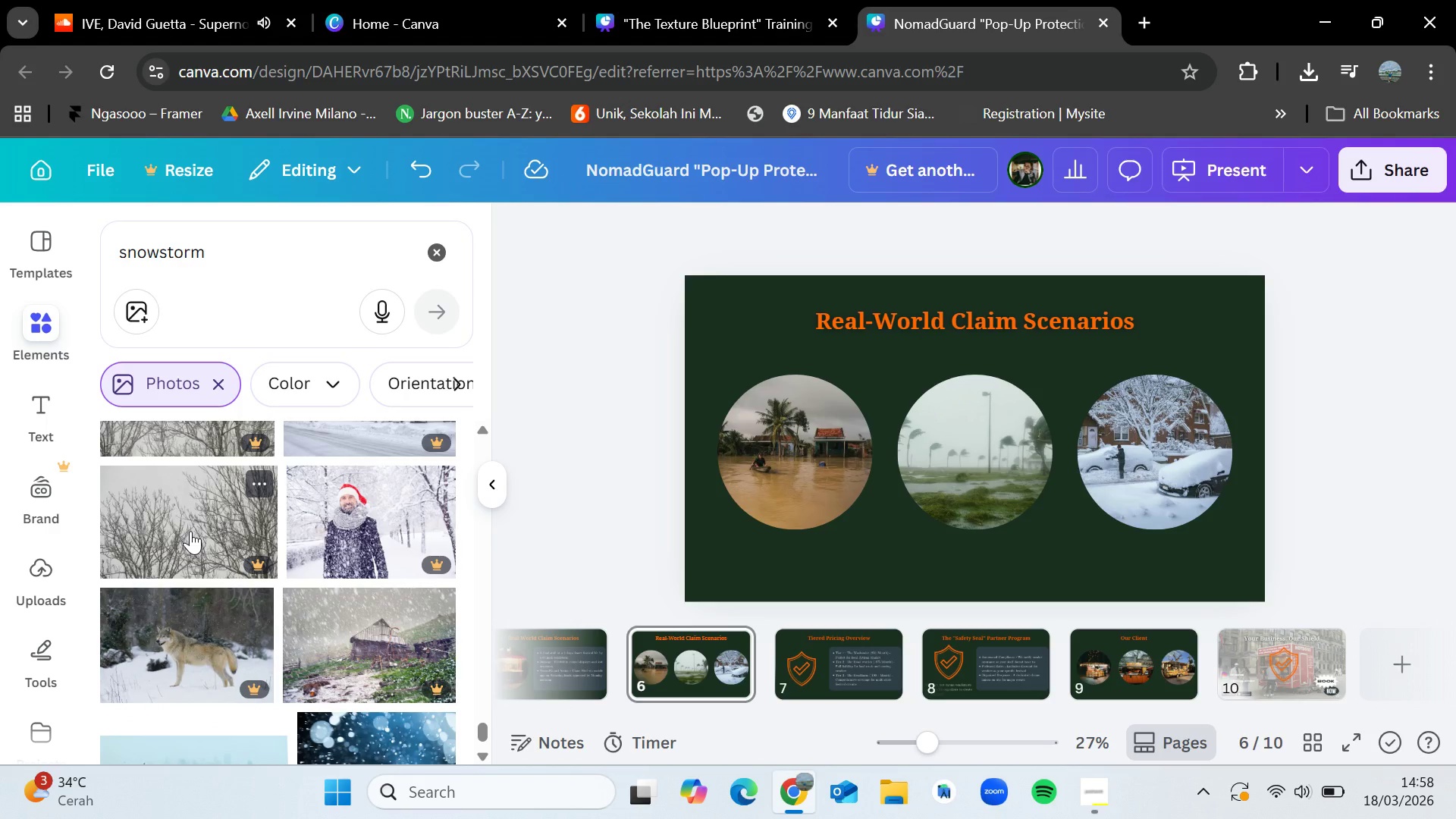 
wait(5.97)
 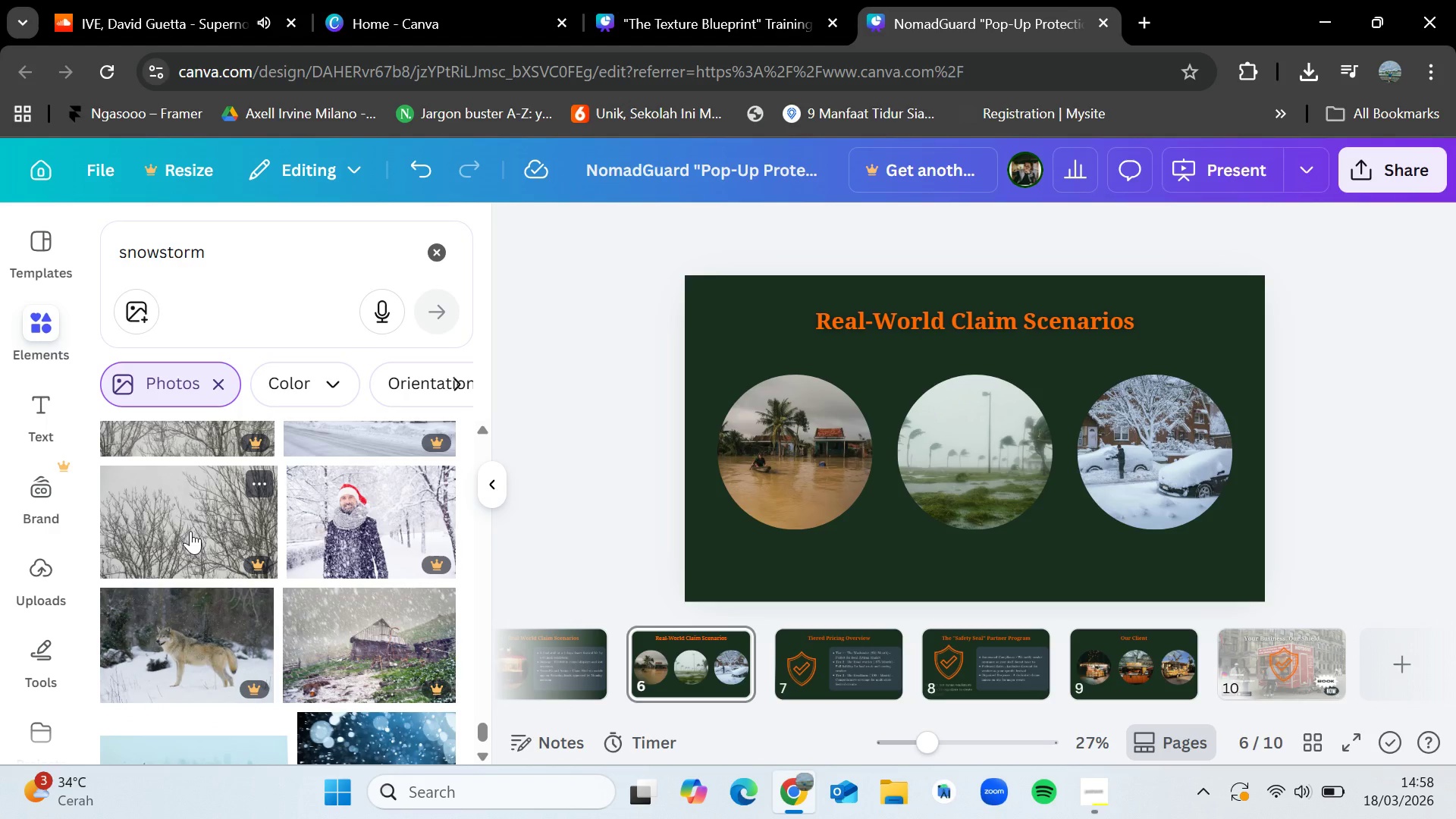 
scroll: coordinate [190, 531], scroll_direction: down, amount: 8.0
 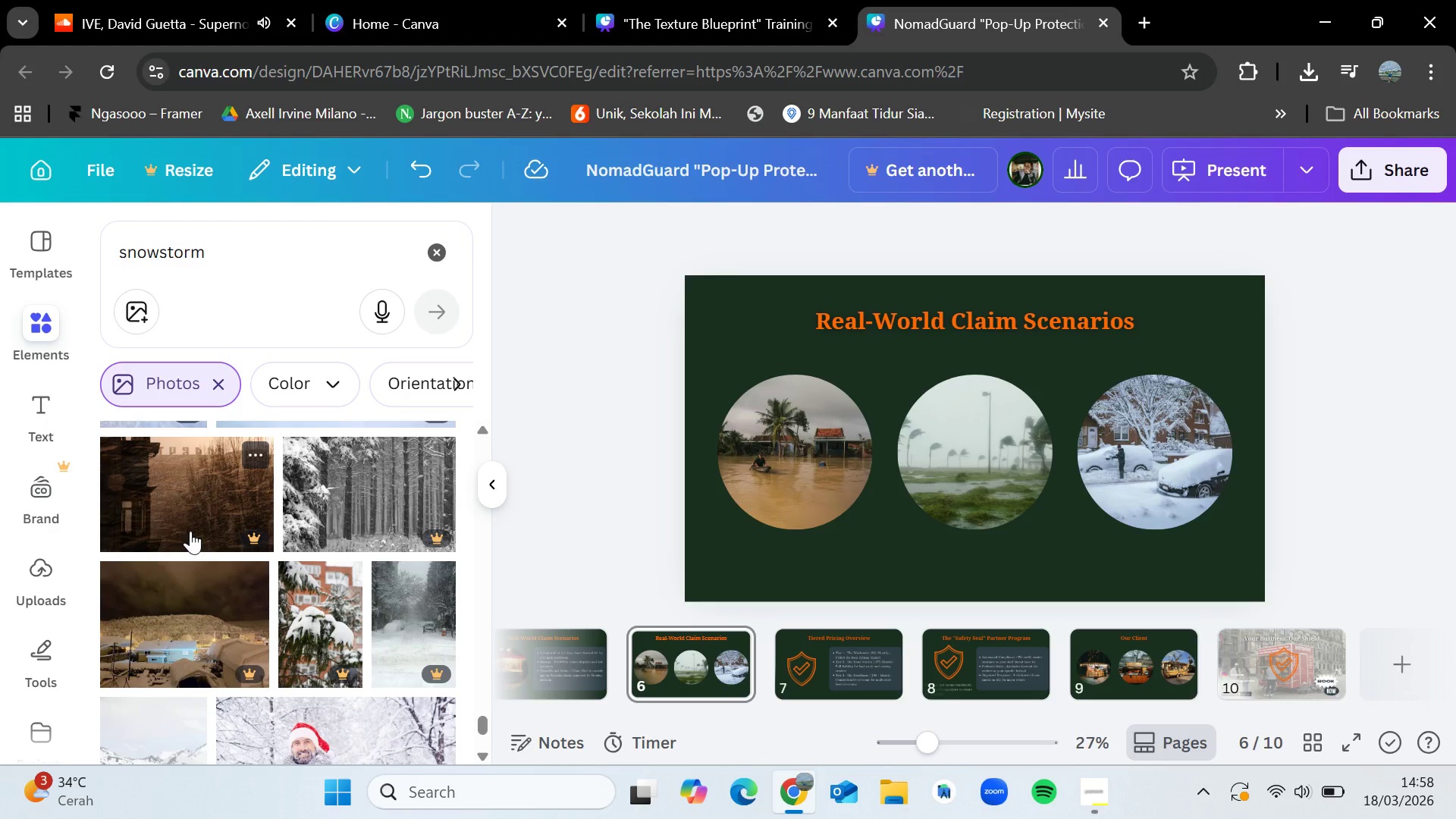 
wait(9.22)
 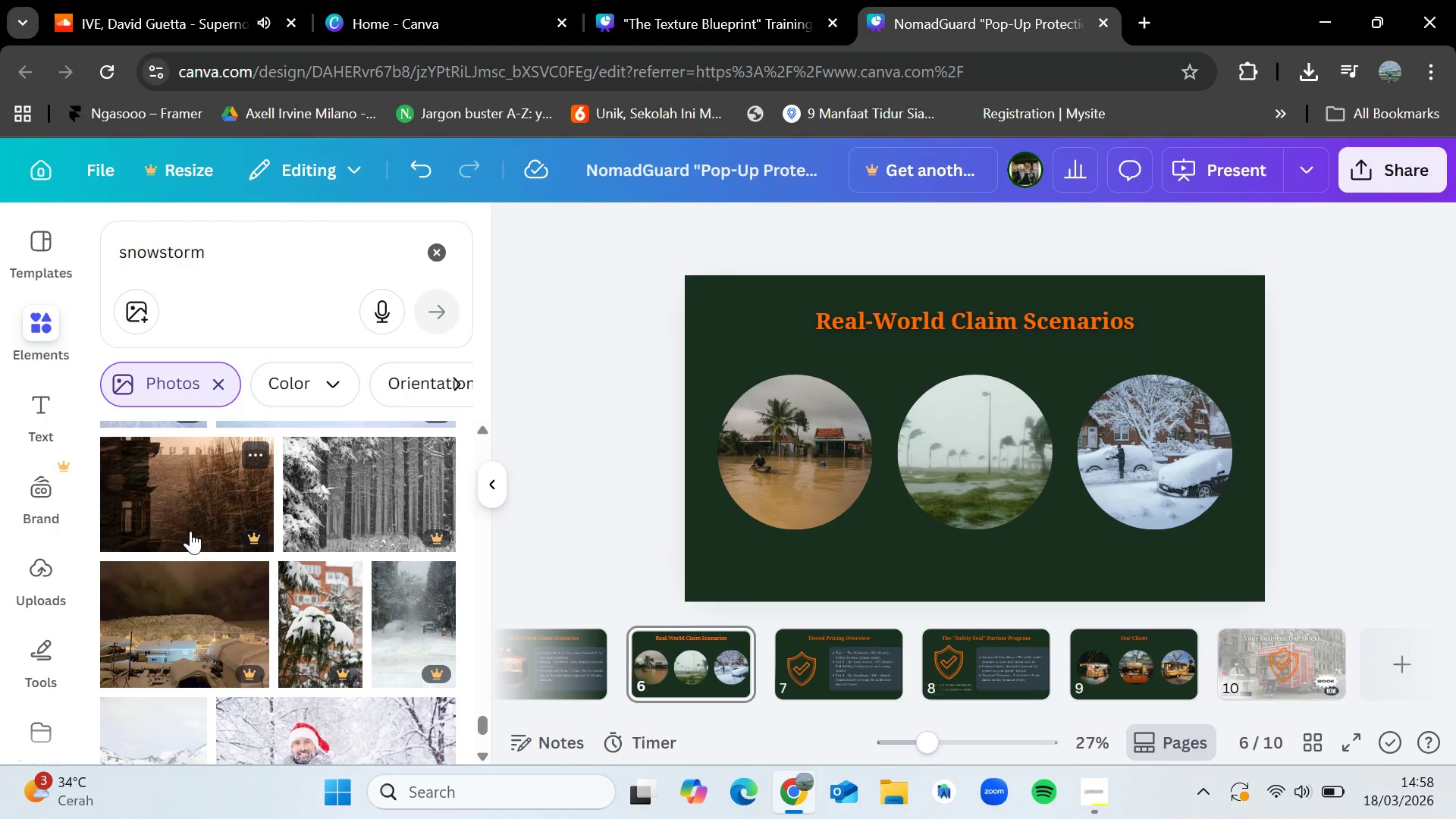 
scroll: coordinate [190, 531], scroll_direction: down, amount: 2.0
 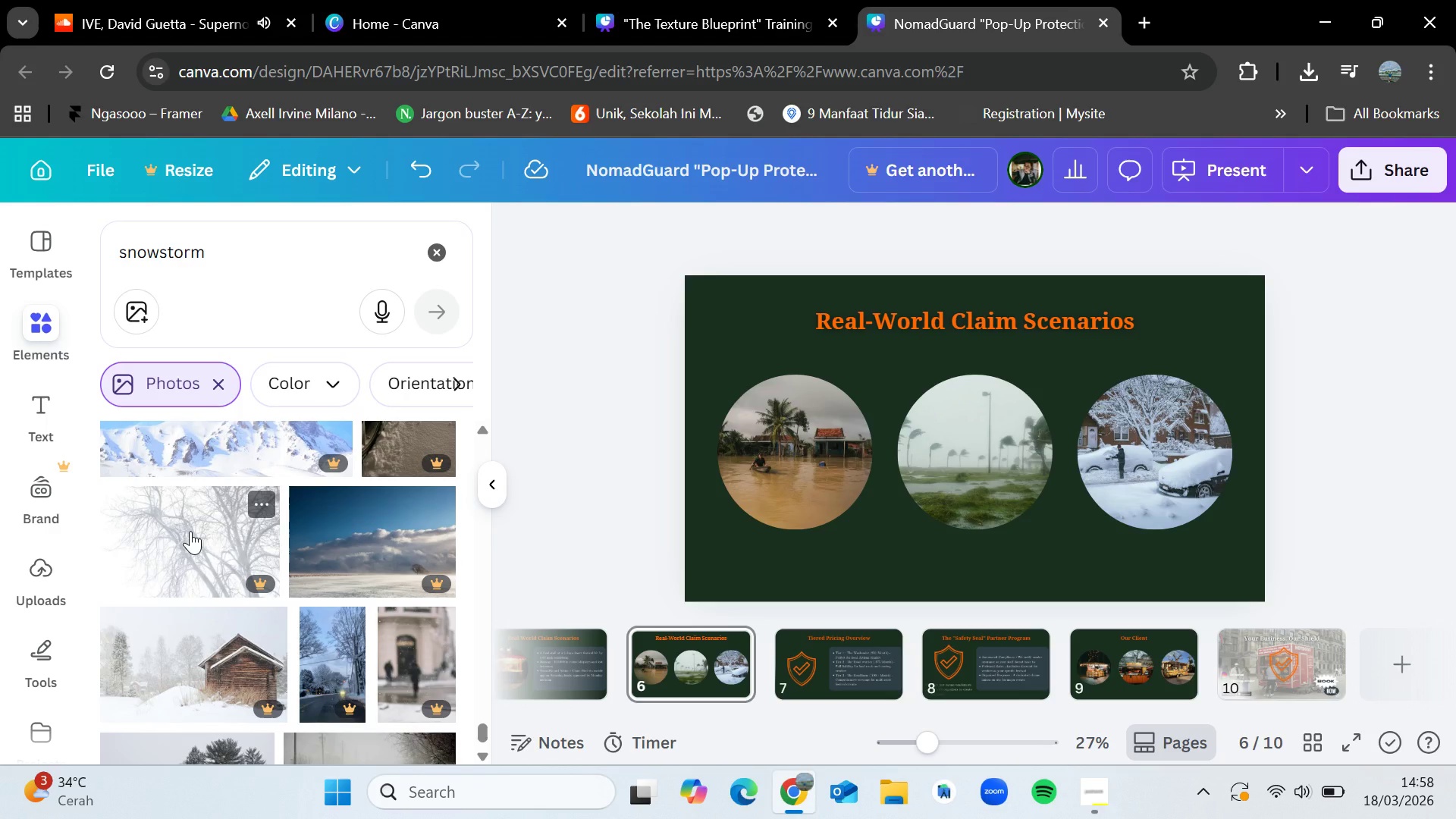 
wait(5.2)
 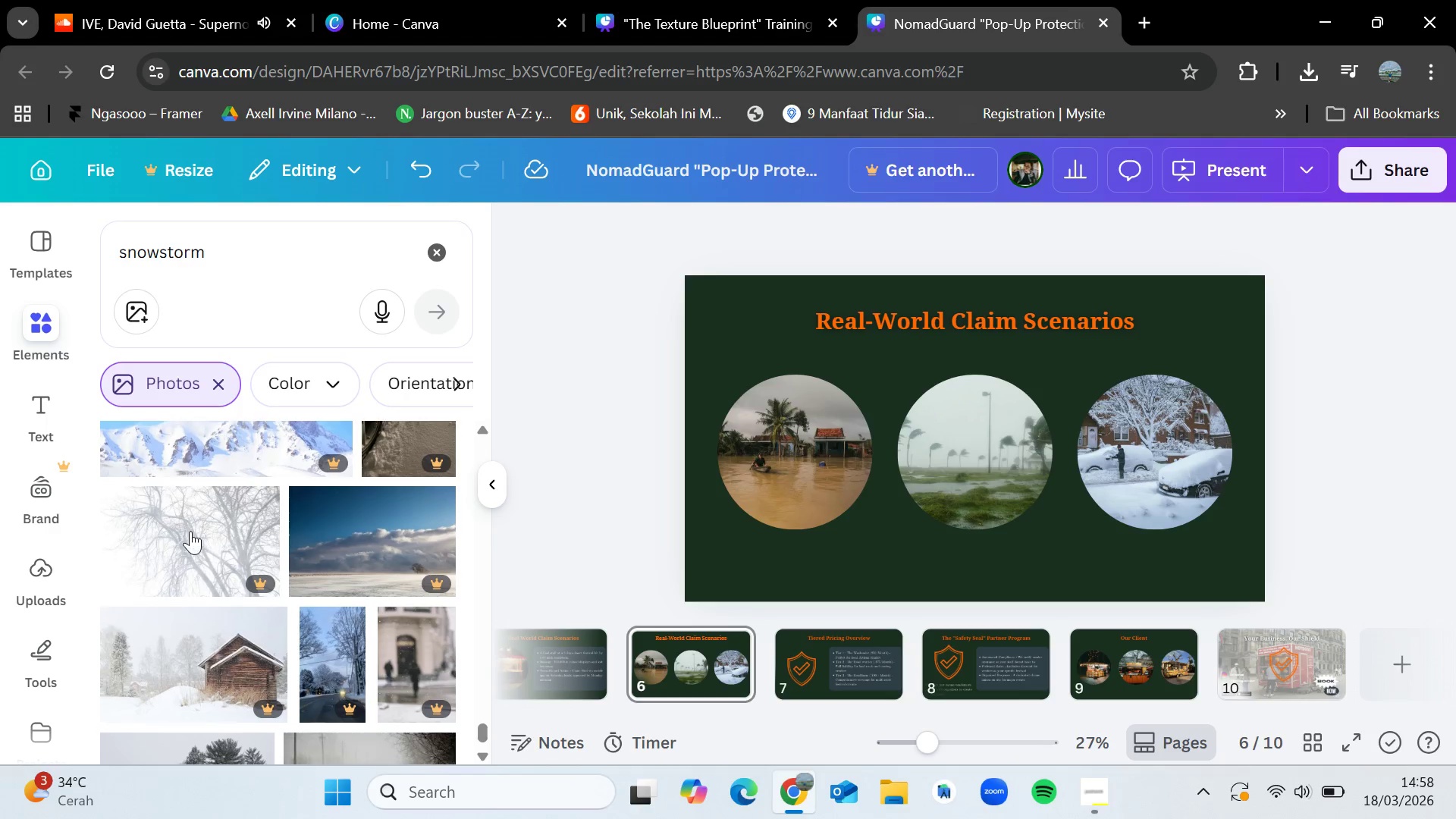 
scroll: coordinate [190, 531], scroll_direction: down, amount: 7.0
 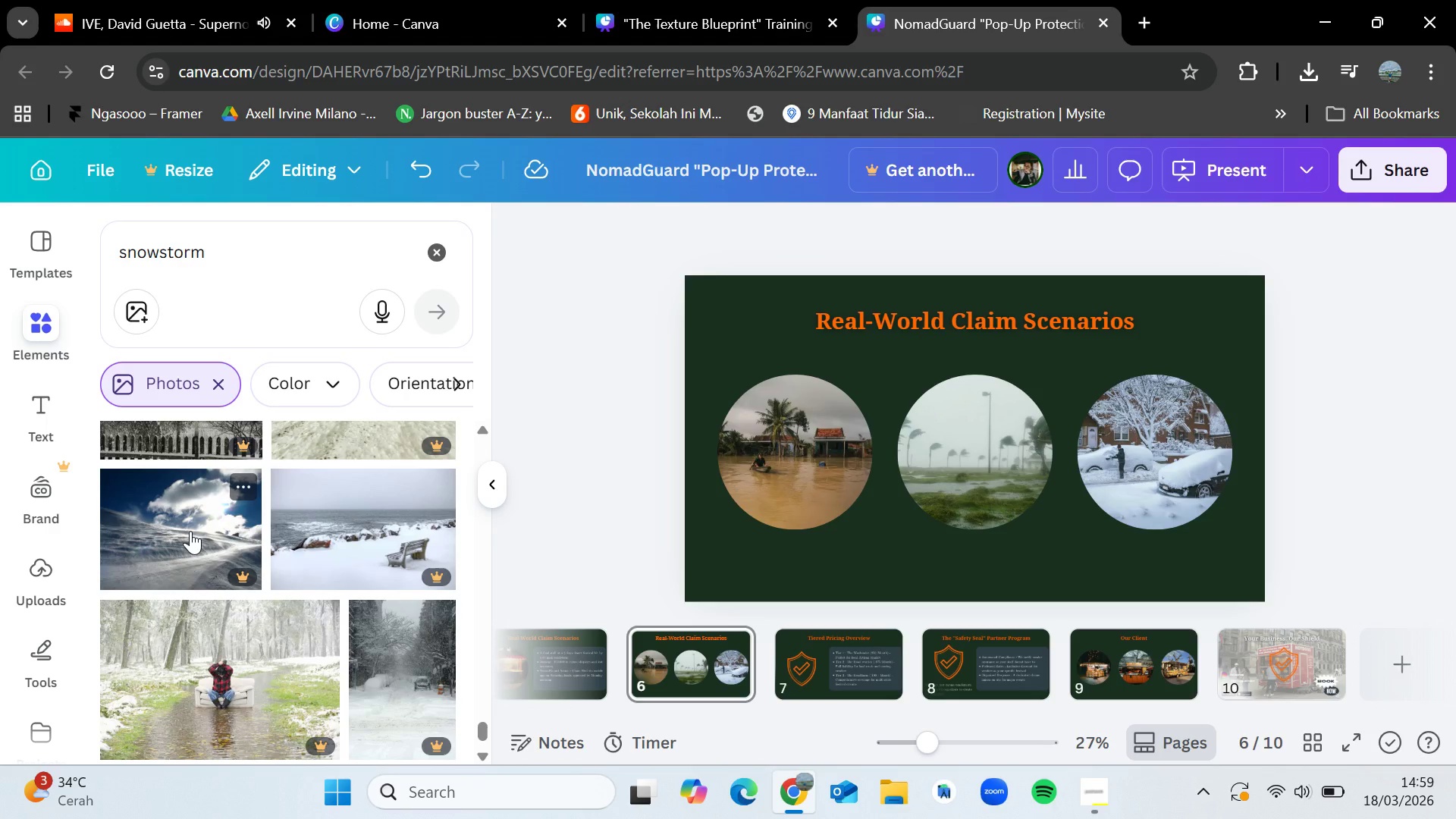 
wait(7.41)
 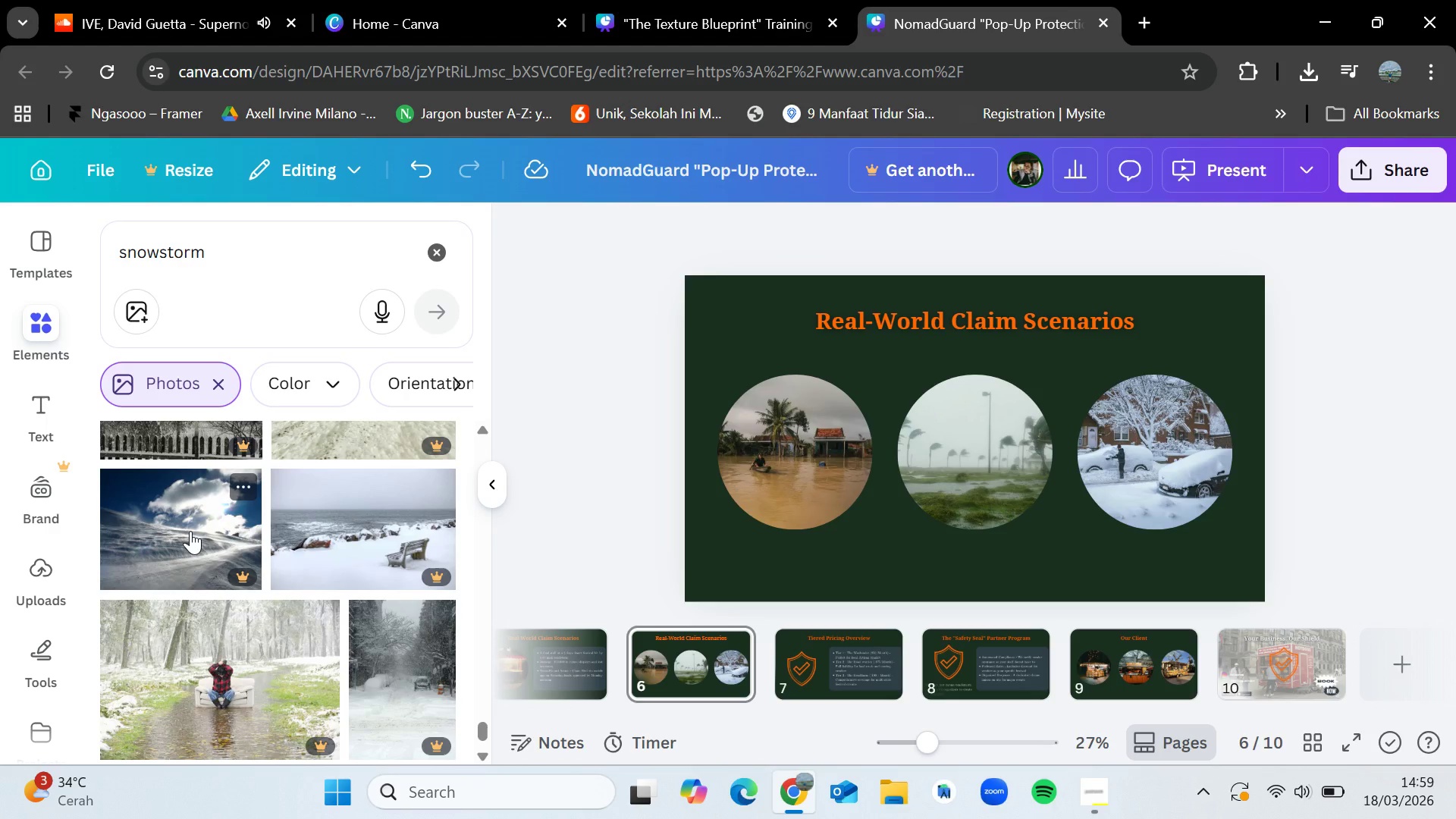 
scroll: coordinate [190, 531], scroll_direction: down, amount: 8.0
 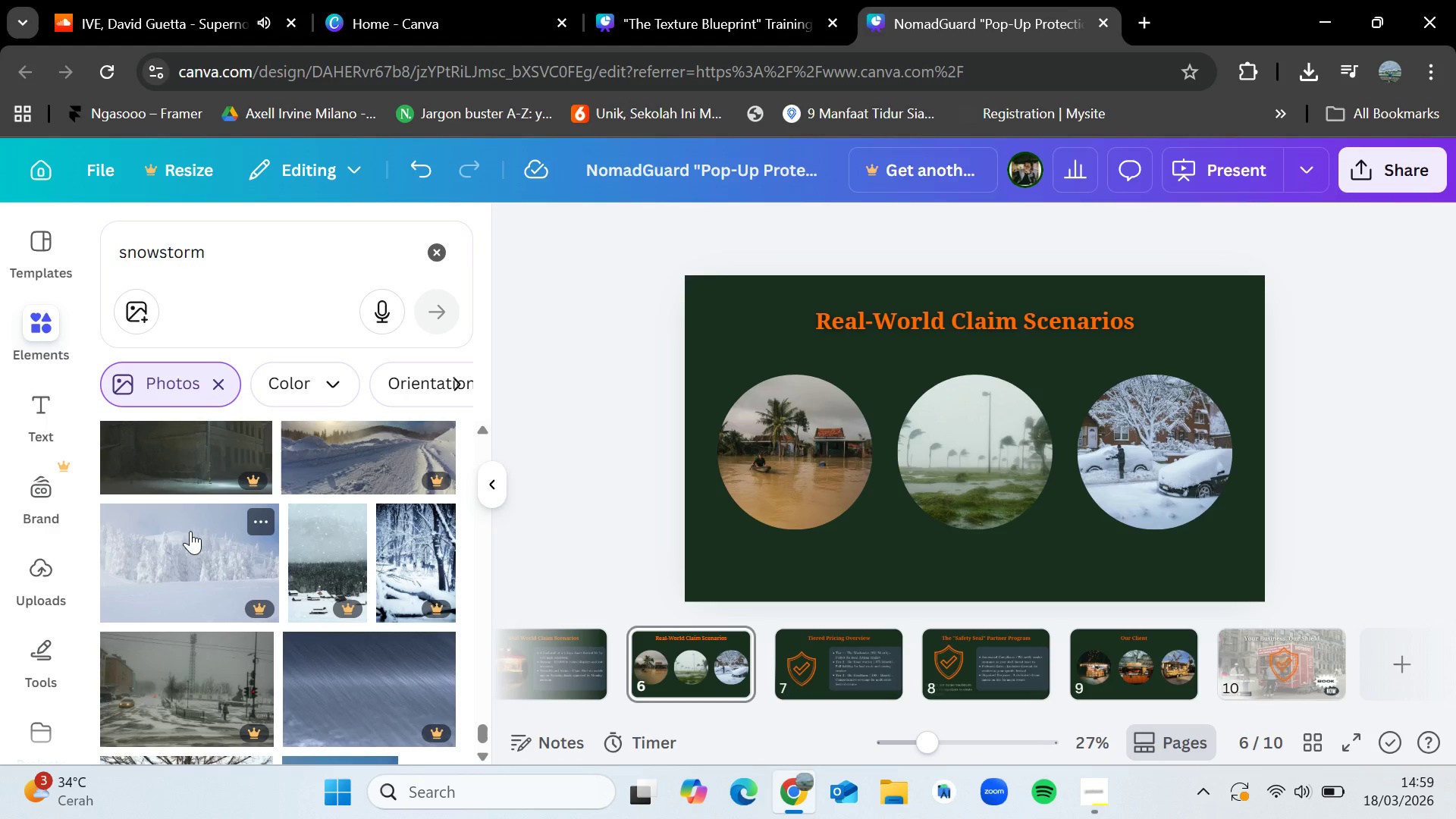 
wait(5.27)
 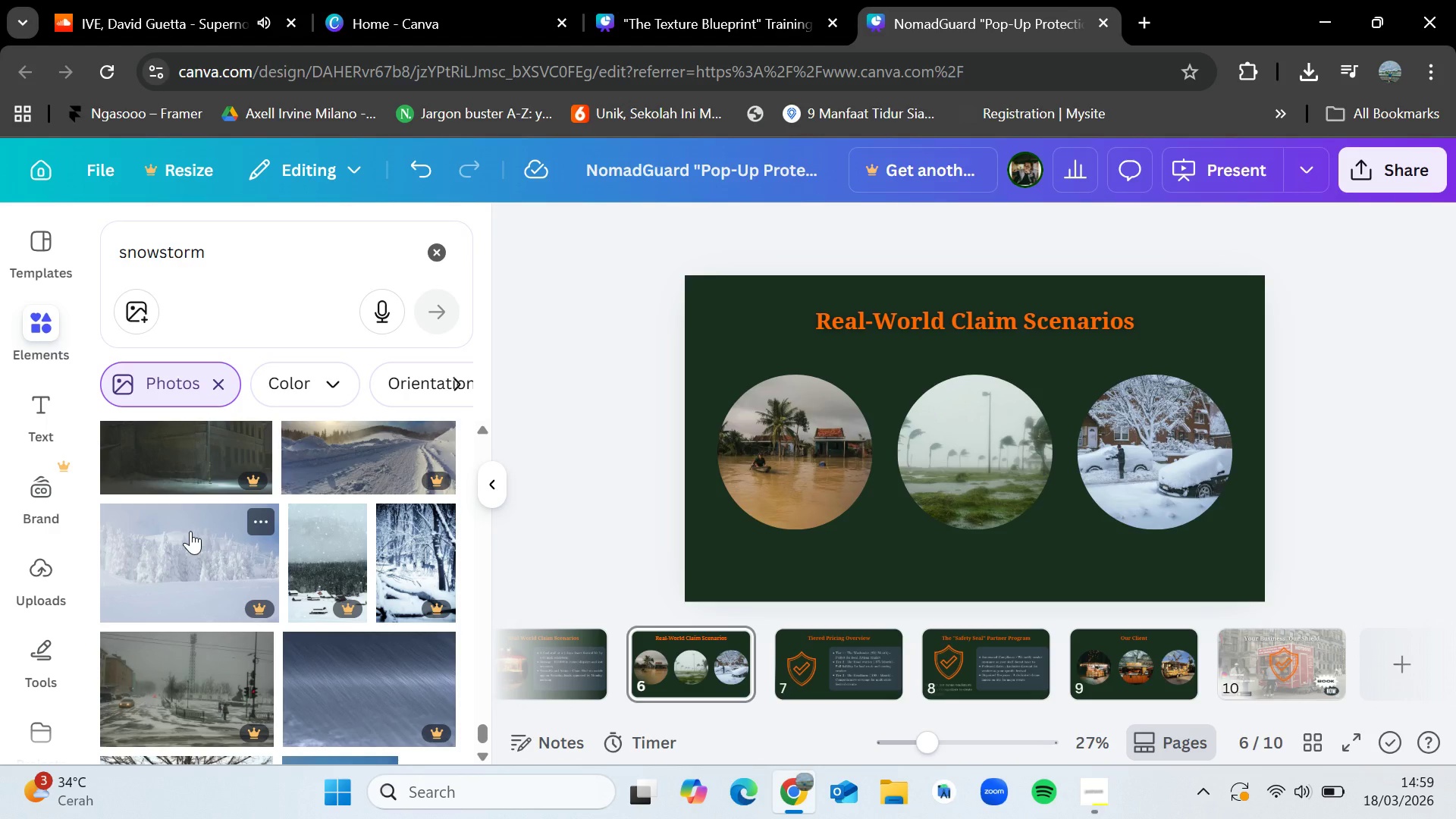 
scroll: coordinate [190, 531], scroll_direction: down, amount: 2.0
 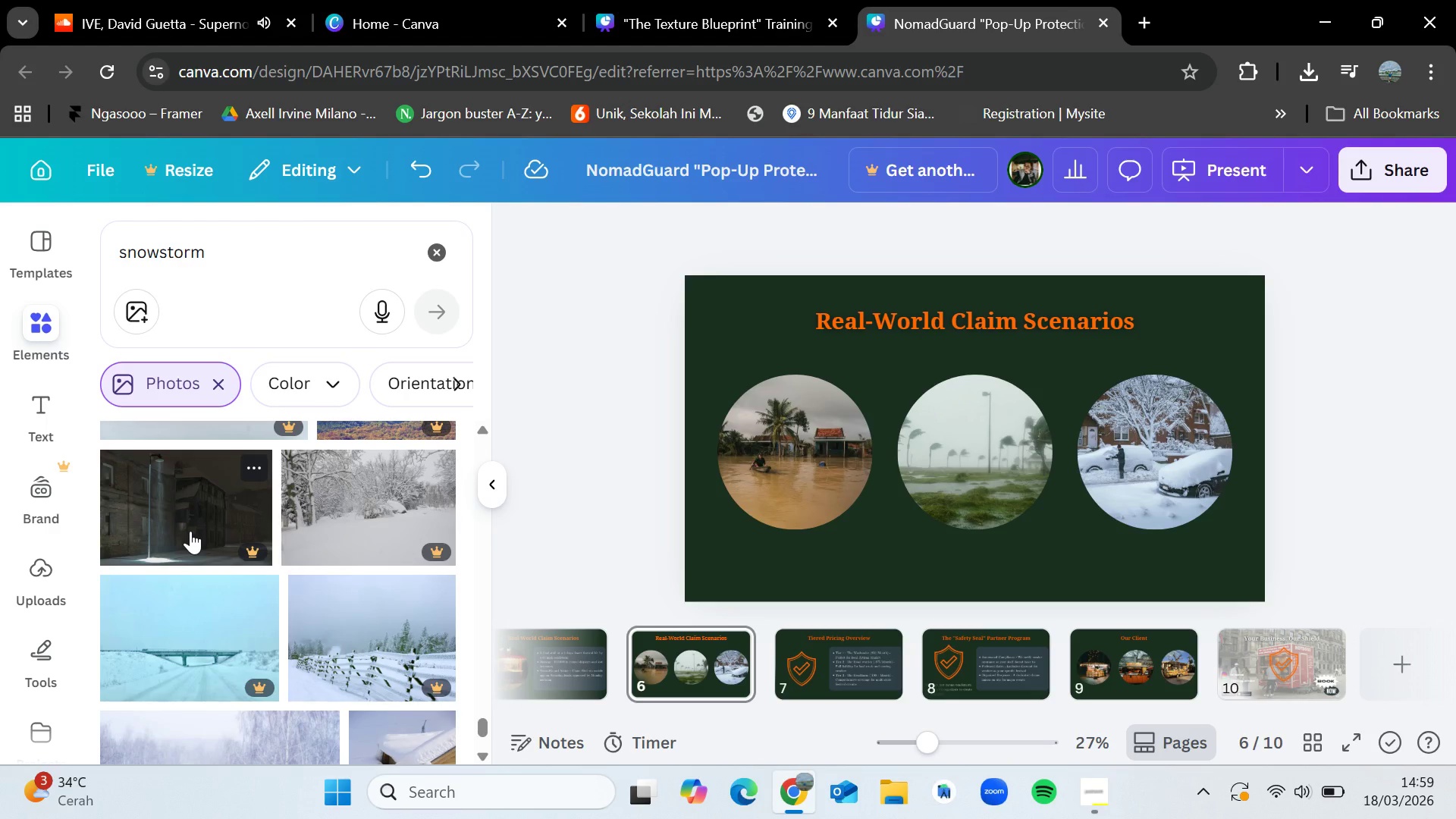 
scroll: coordinate [190, 531], scroll_direction: up, amount: 1.0
 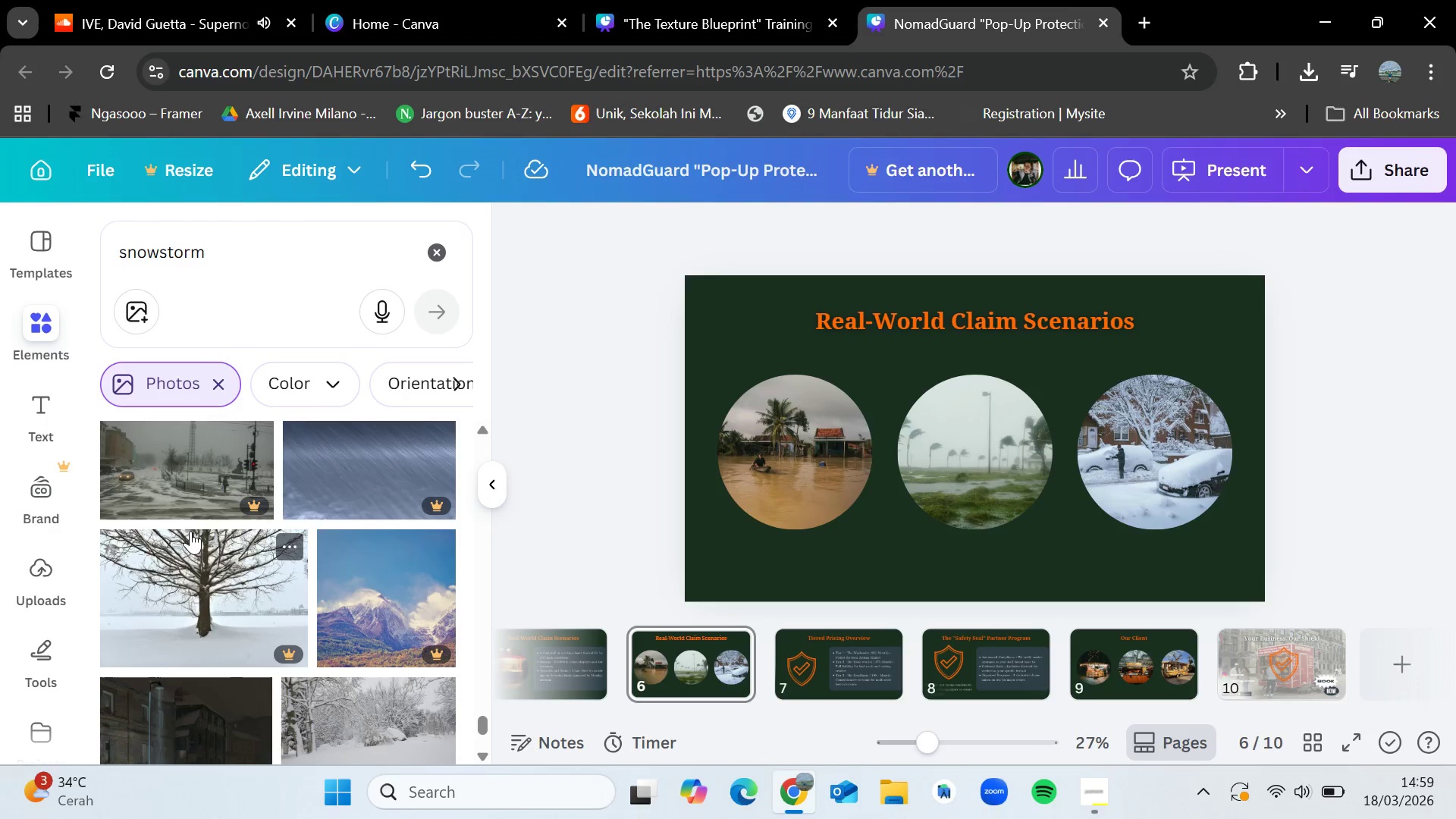 
scroll: coordinate [190, 531], scroll_direction: none, amount: 0.0
 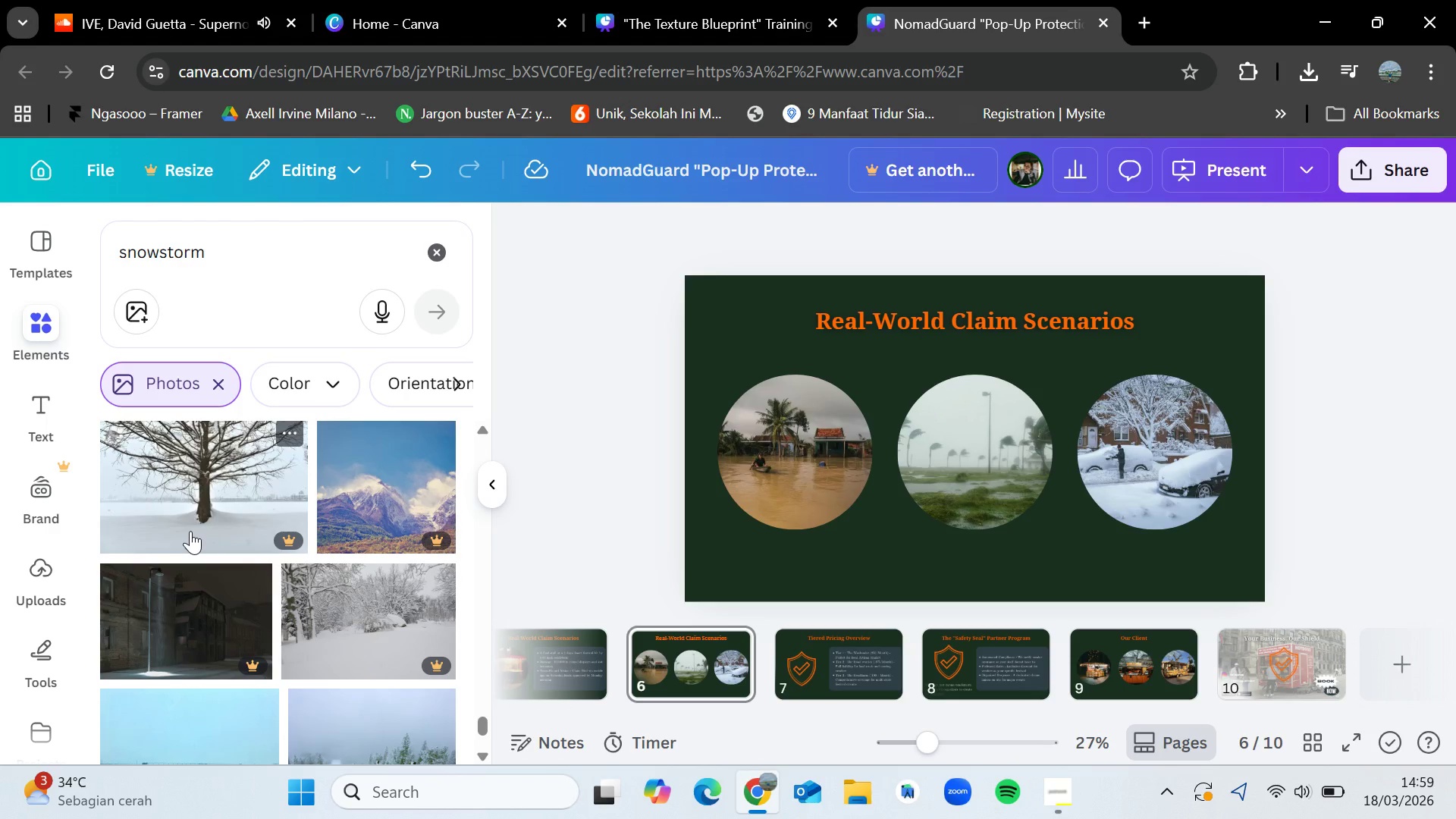 
wait(9.16)
 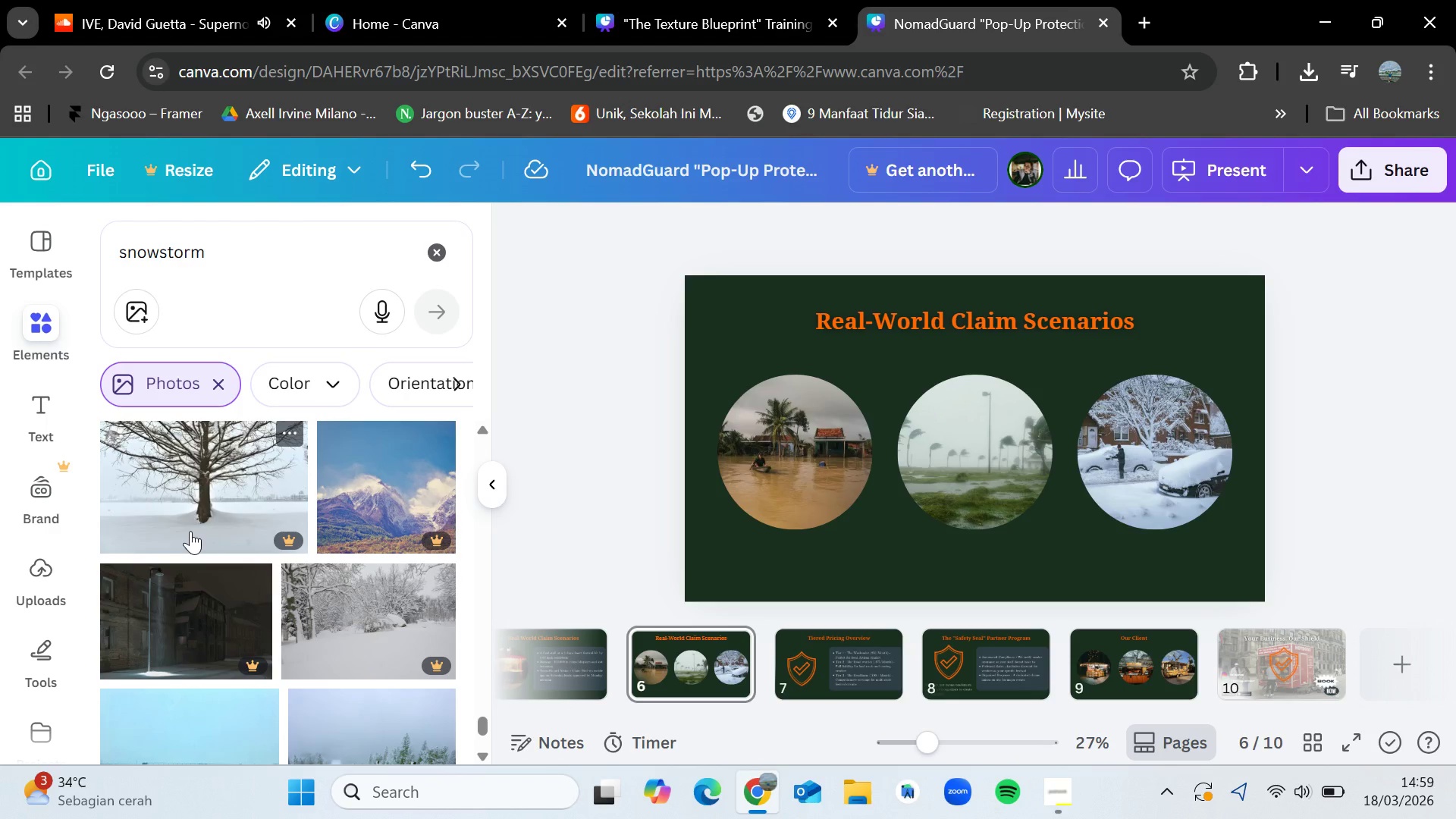 
scroll: coordinate [190, 531], scroll_direction: down, amount: 3.0
 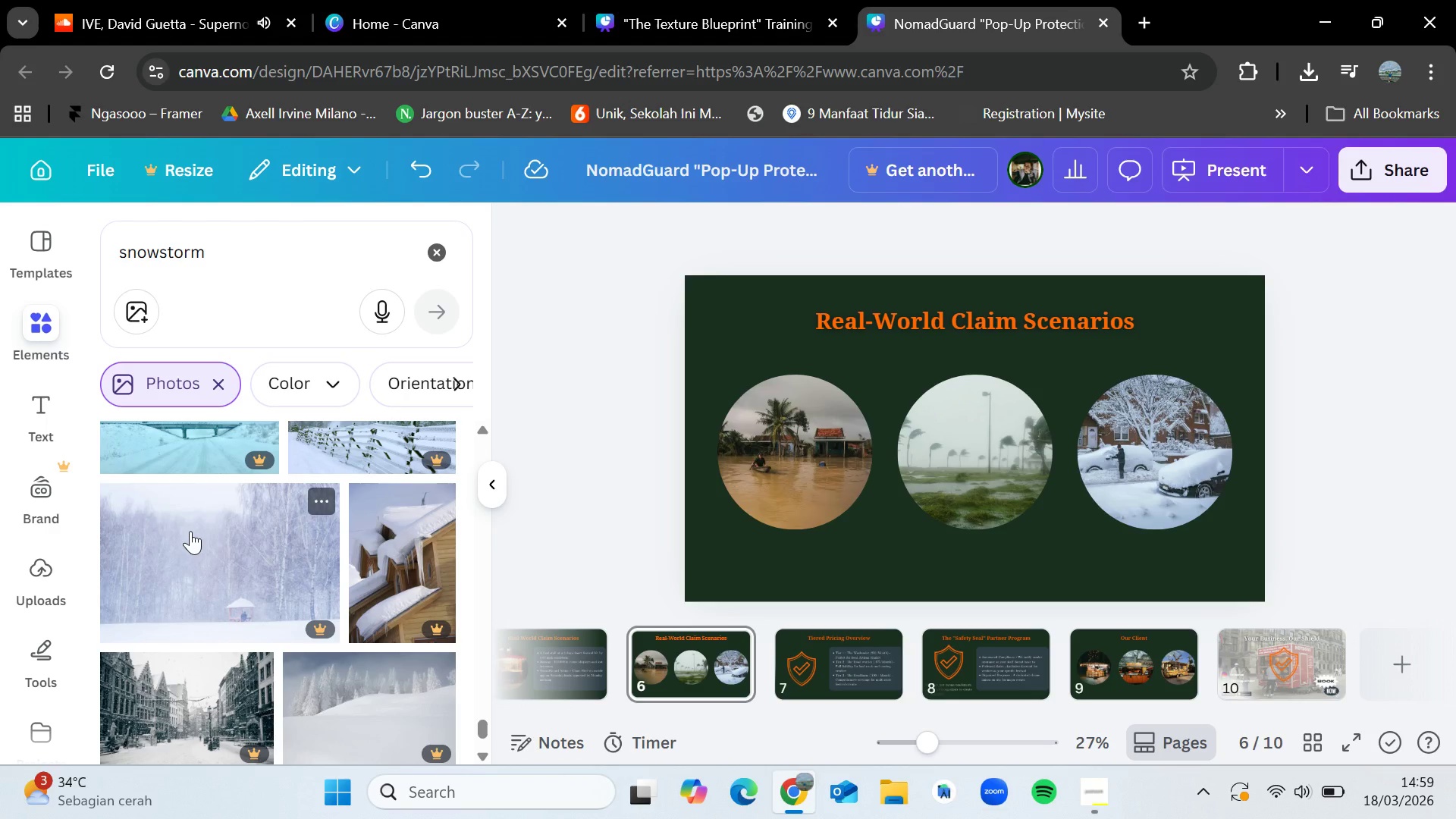 
wait(10.37)
 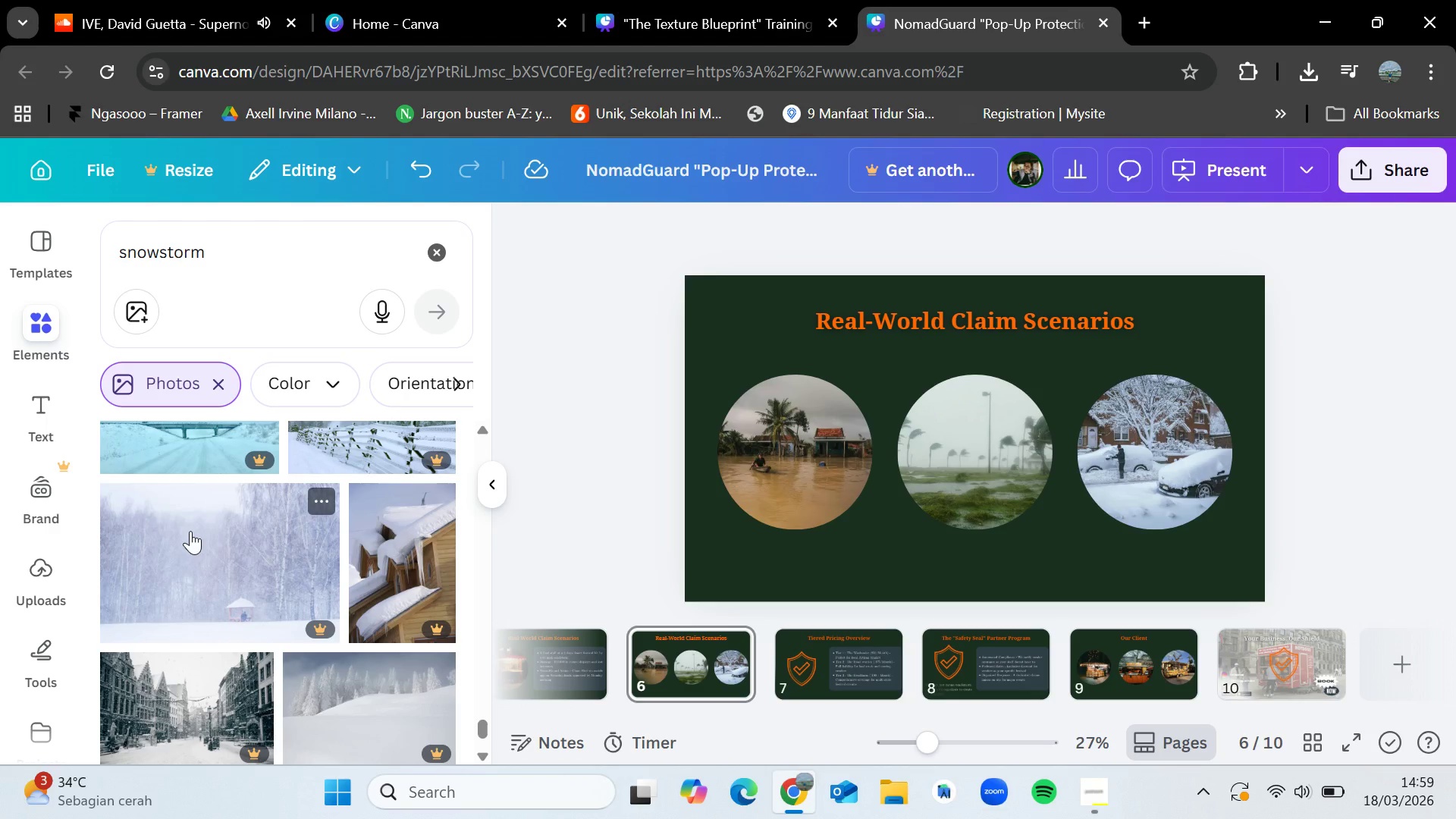 
scroll: coordinate [190, 531], scroll_direction: down, amount: 3.0
 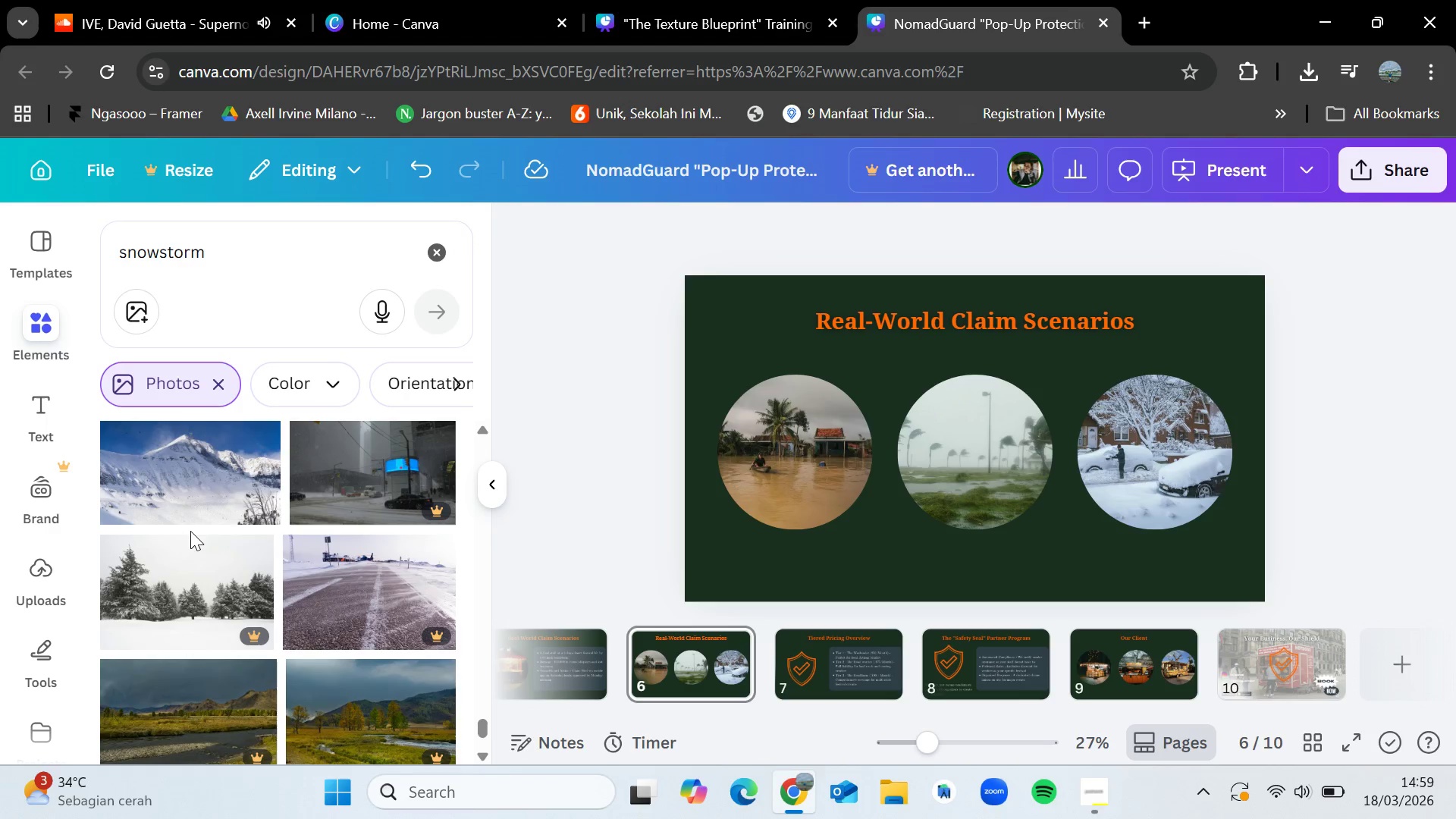 
scroll: coordinate [190, 531], scroll_direction: up, amount: 6.0
 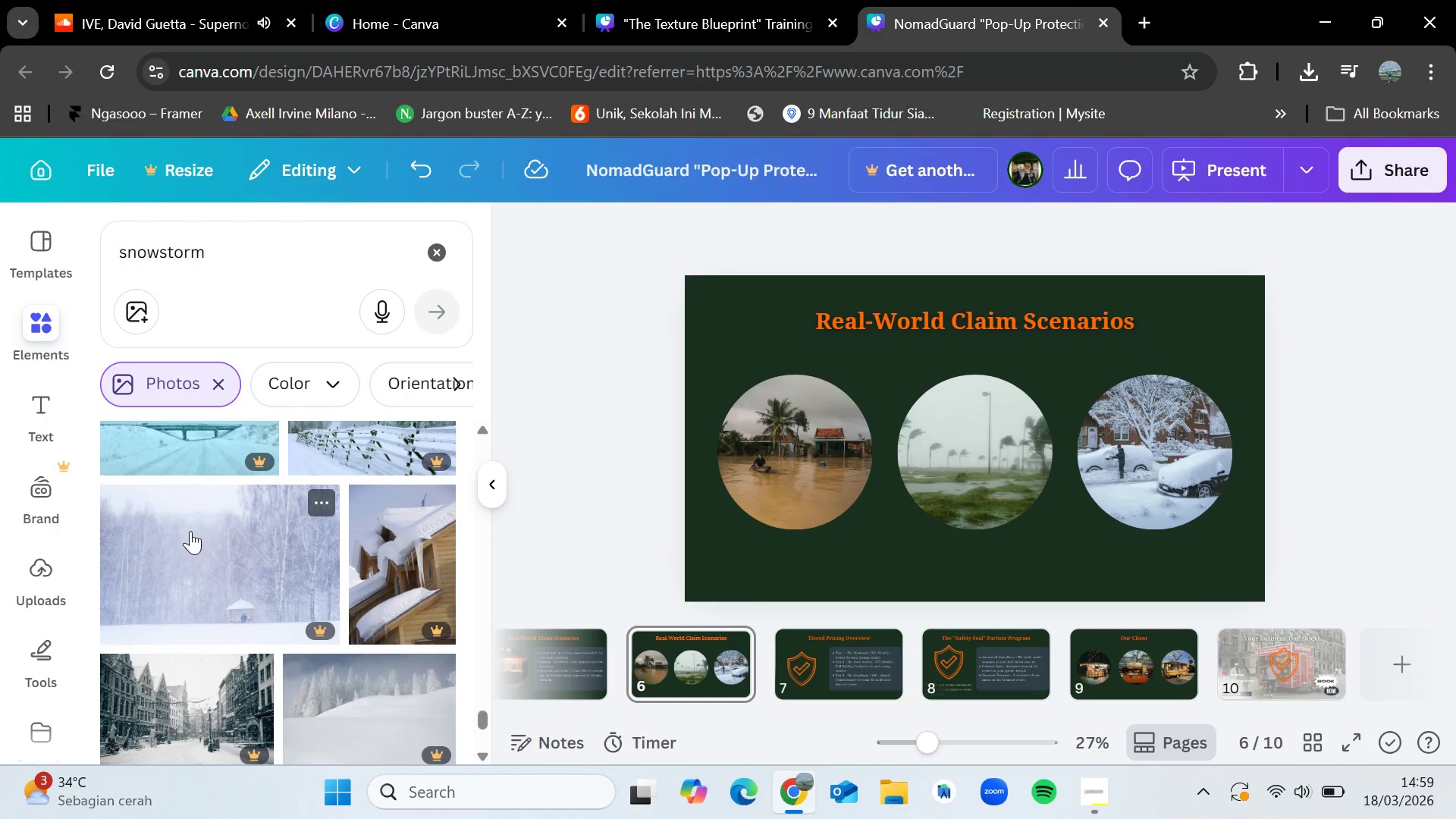 
wait(7.84)
 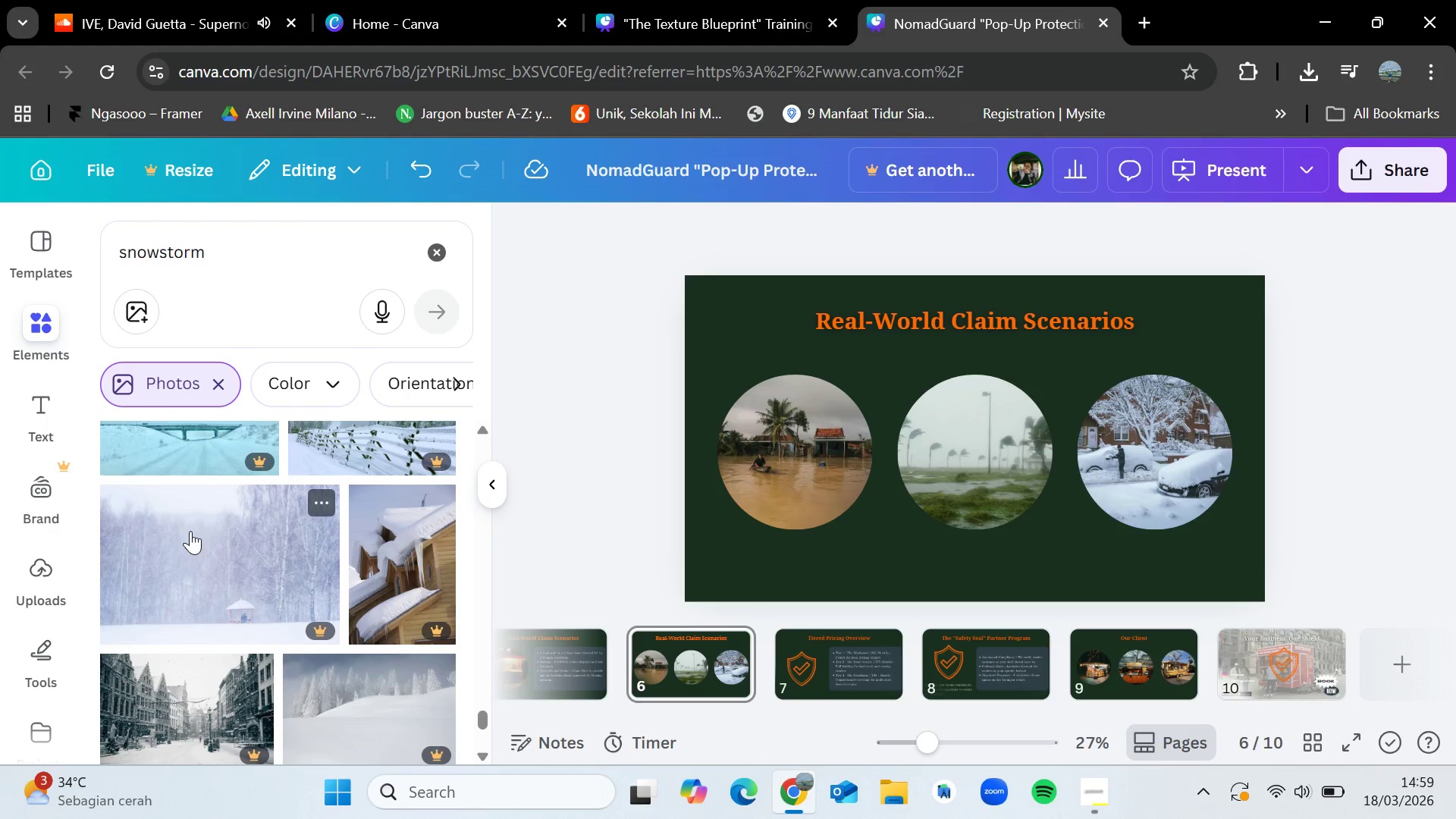 
scroll: coordinate [190, 531], scroll_direction: down, amount: 9.0
 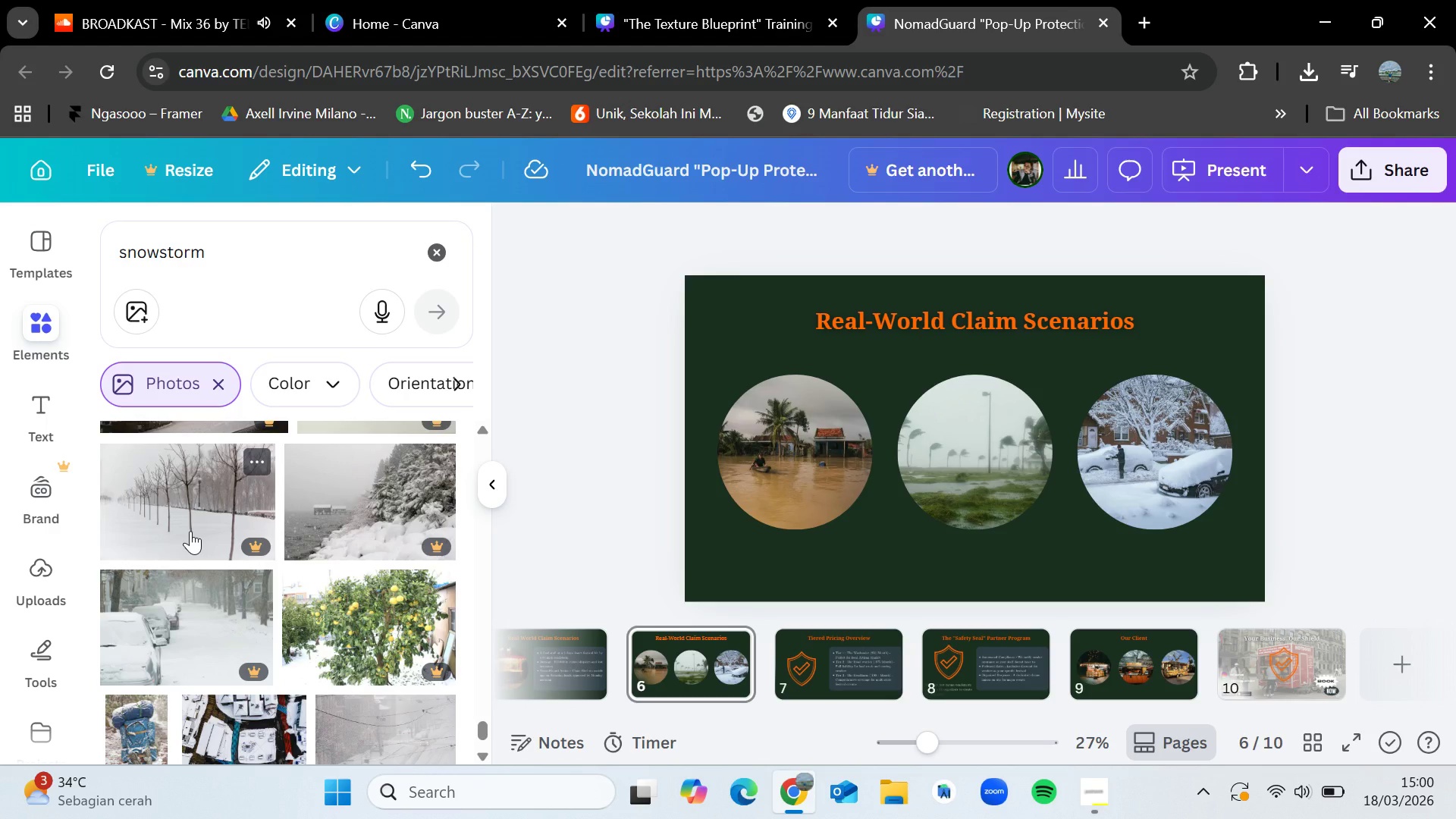 
wait(5.48)
 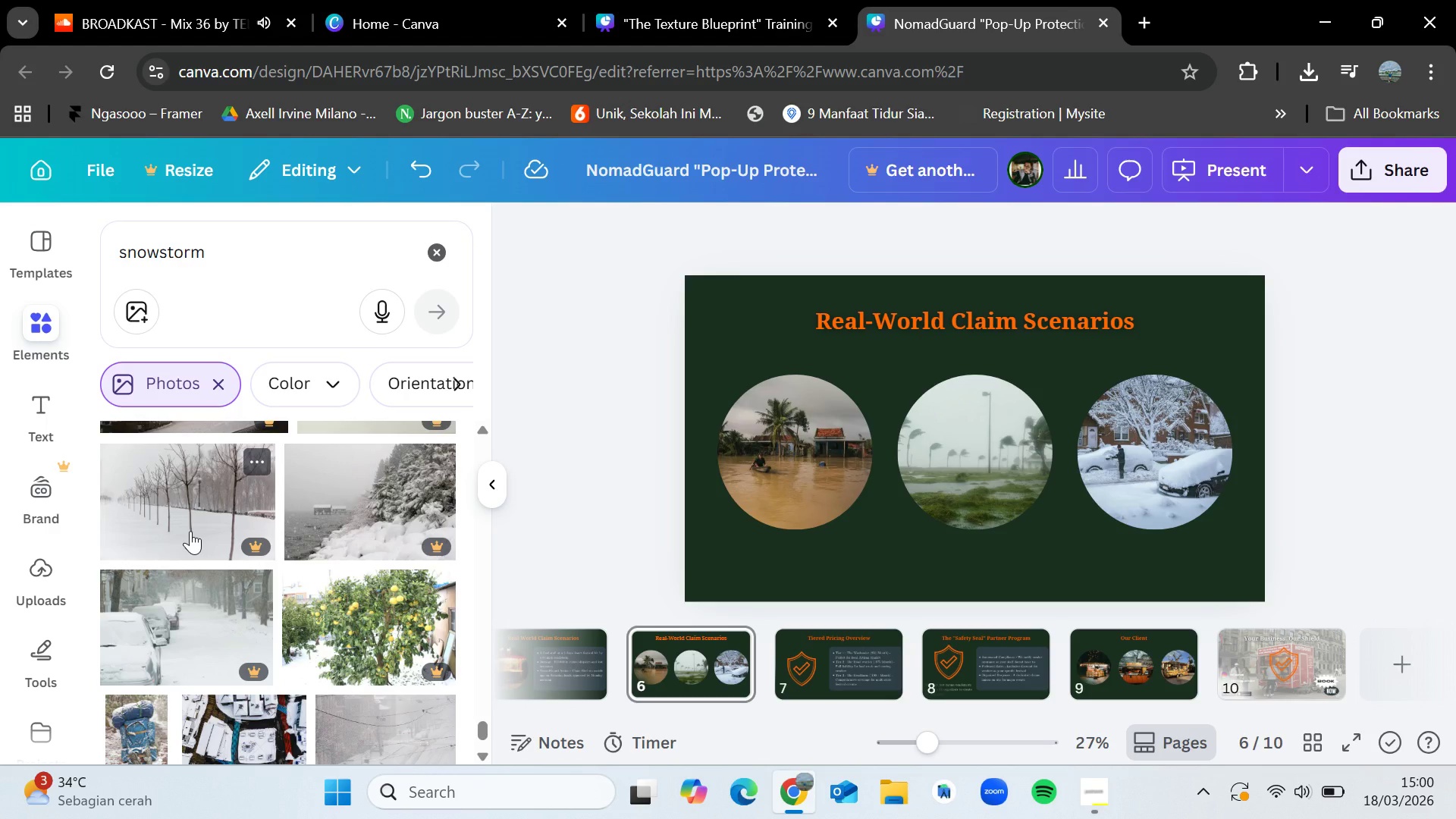 
scroll: coordinate [190, 531], scroll_direction: down, amount: 6.0
 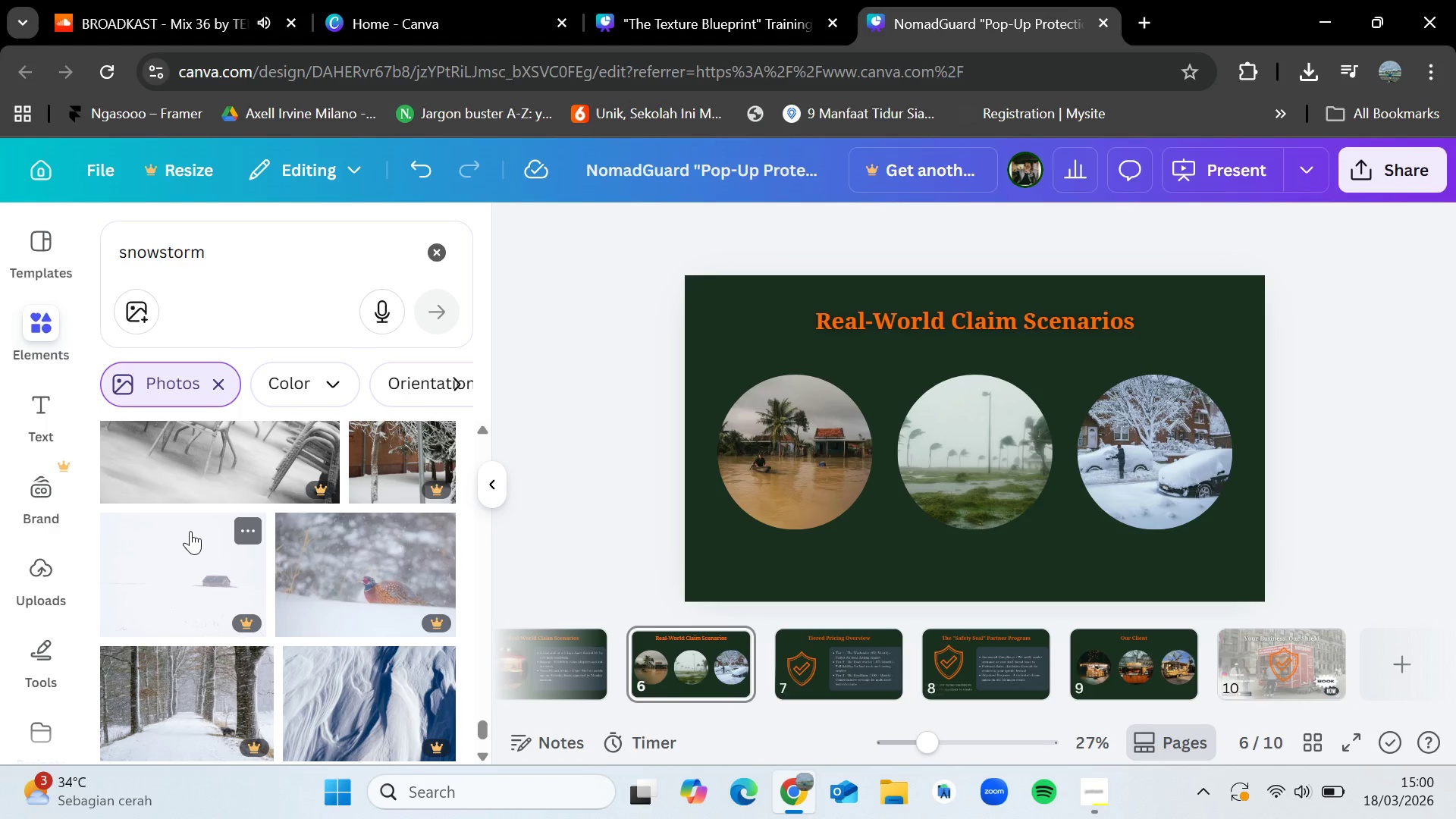 
scroll: coordinate [190, 531], scroll_direction: none, amount: 0.0
 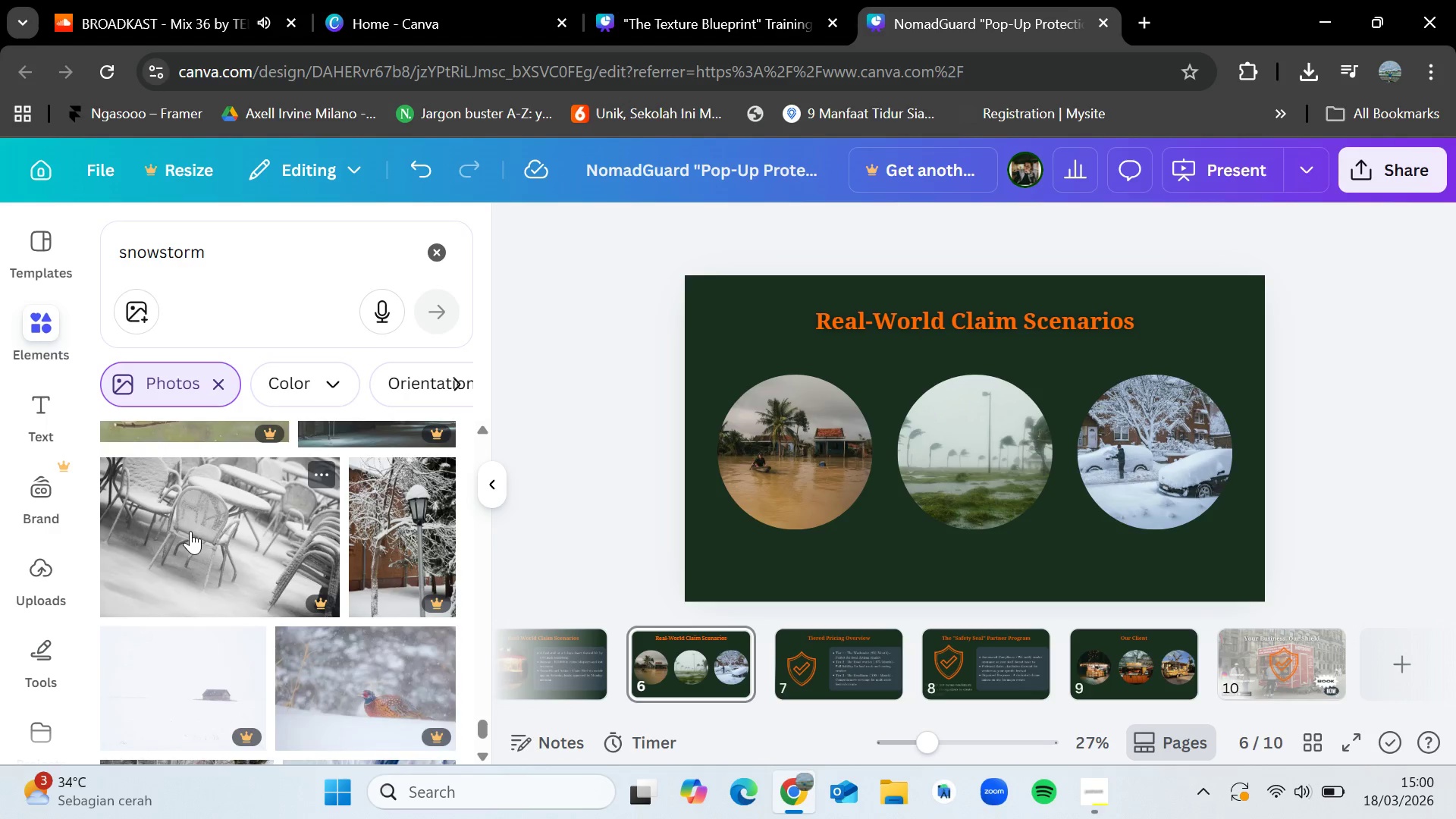 
scroll: coordinate [190, 531], scroll_direction: down, amount: 2.0
 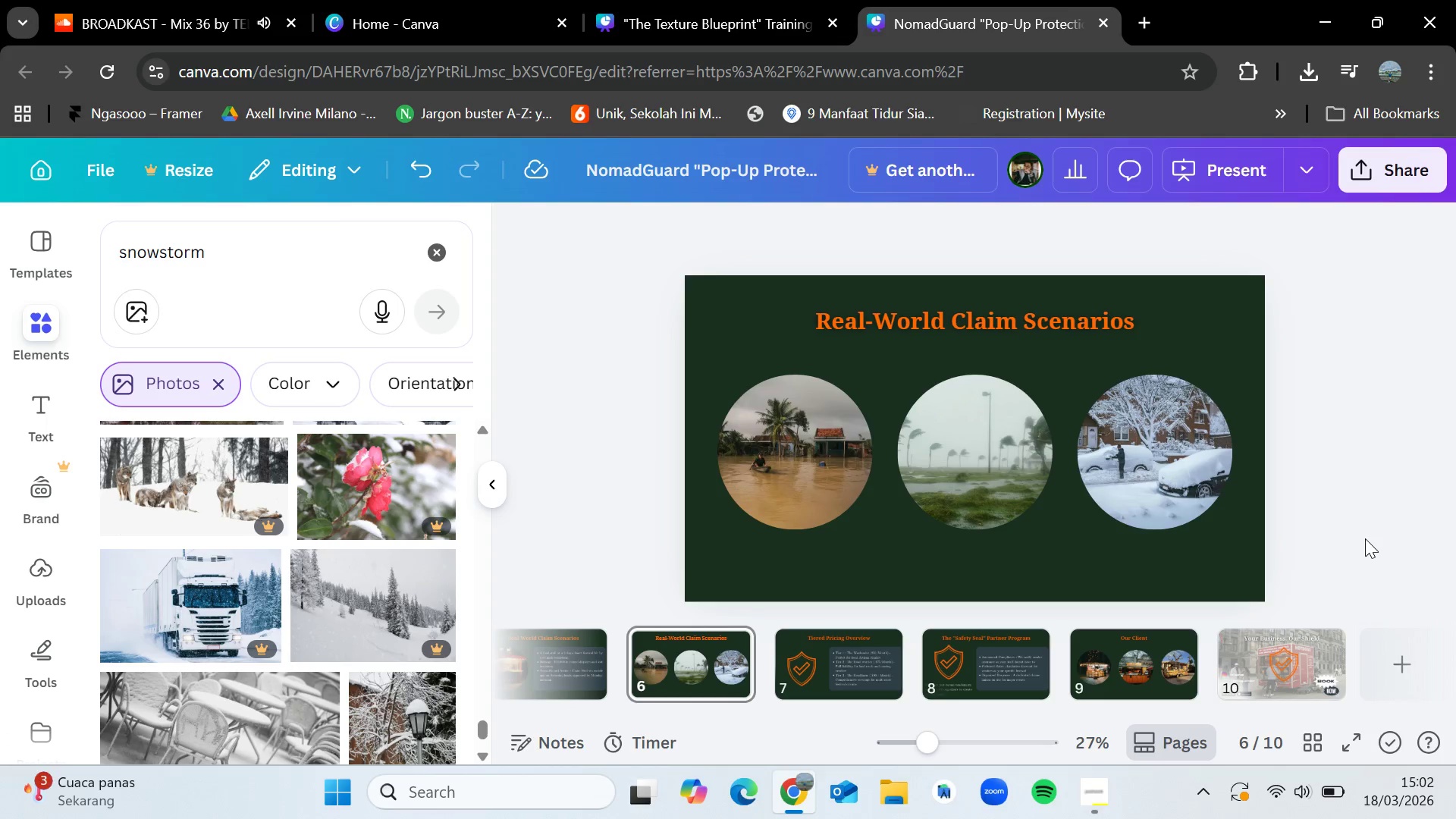 
wait(125.17)
 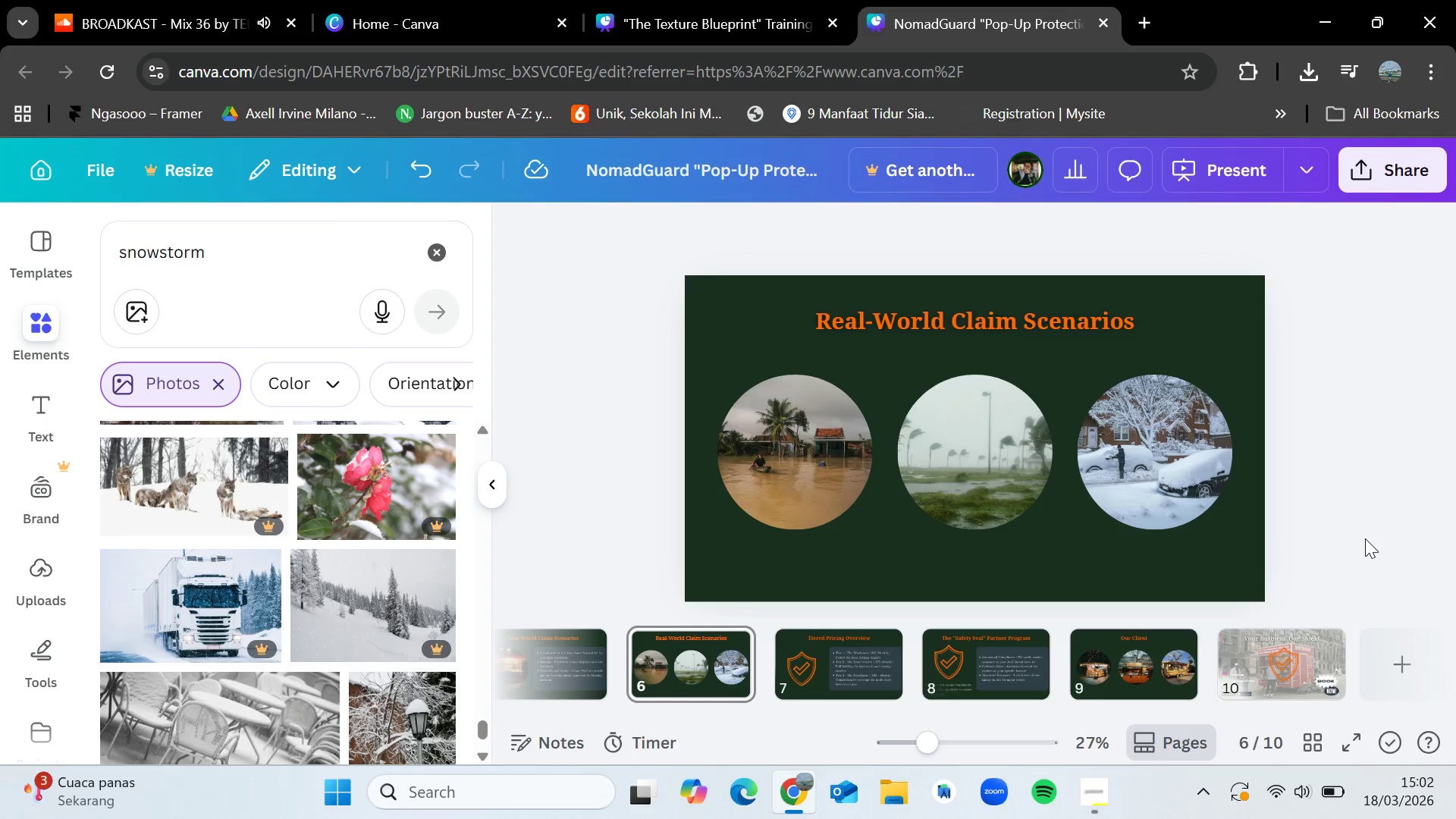 
left_click([1088, 807])